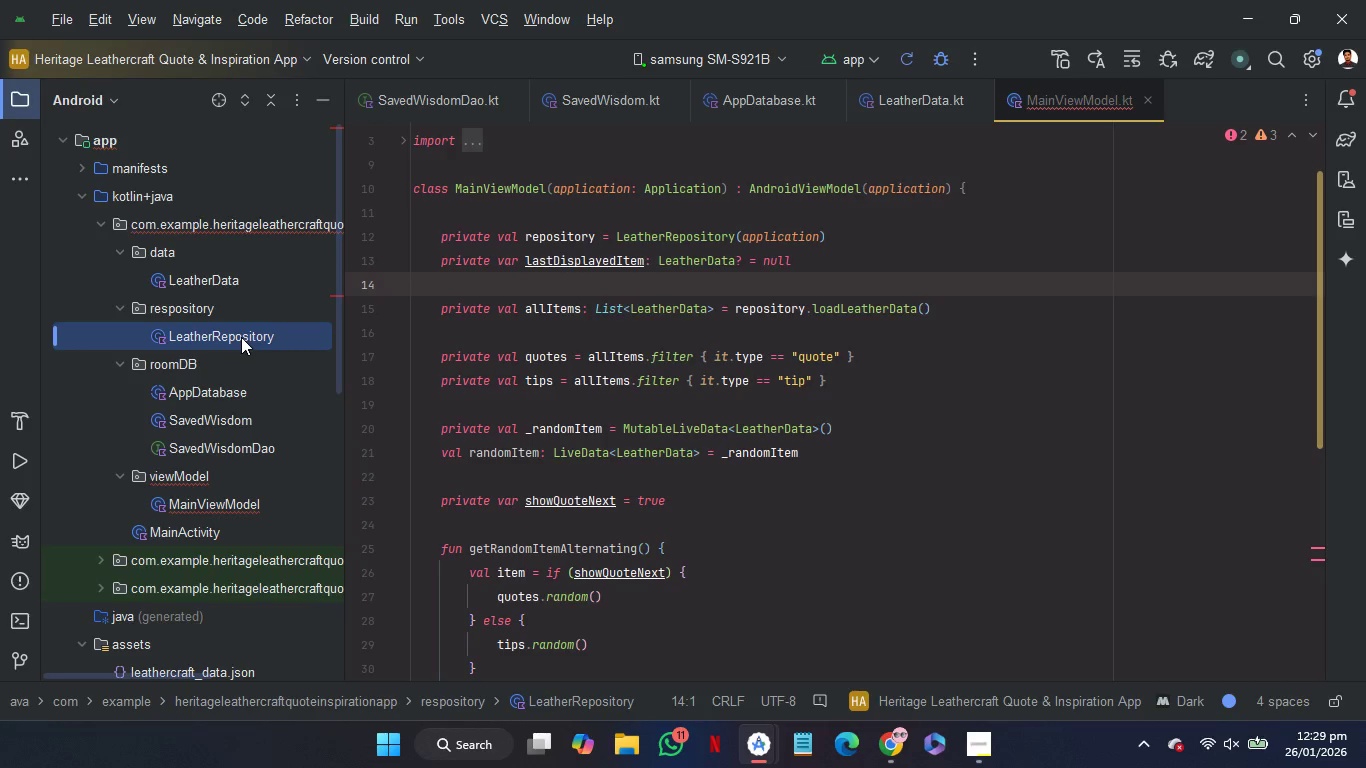 
left_click_drag(start_coordinate=[241, 337], to_coordinate=[201, 368])
 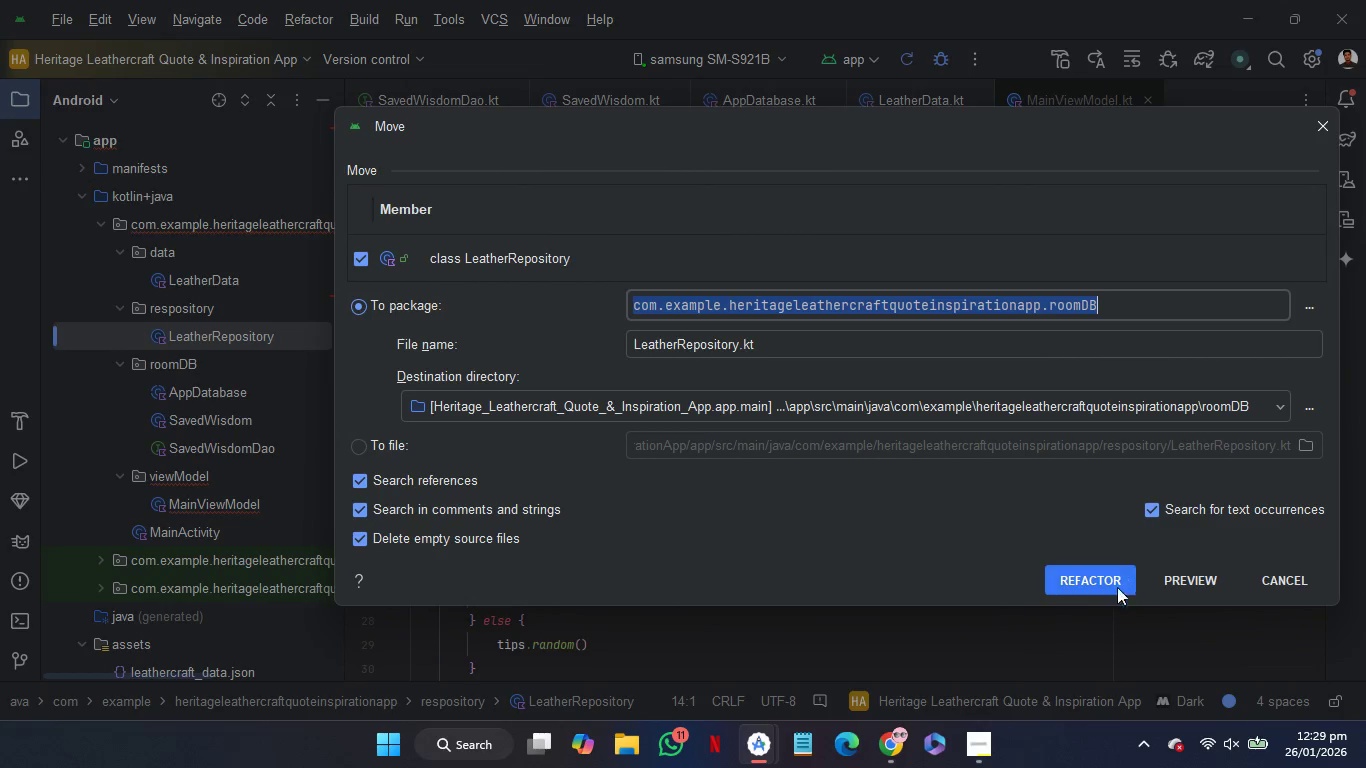 
left_click([1109, 590])
 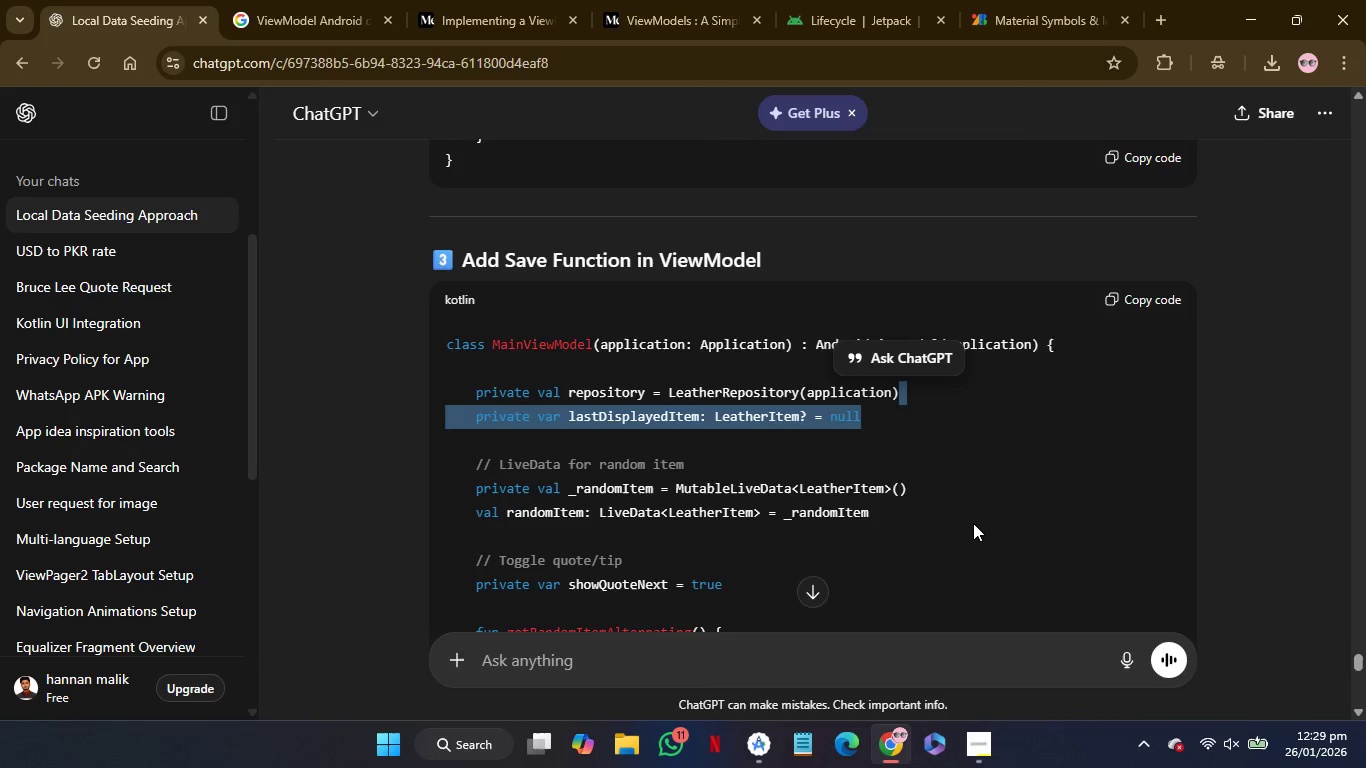 
wait(9.78)
 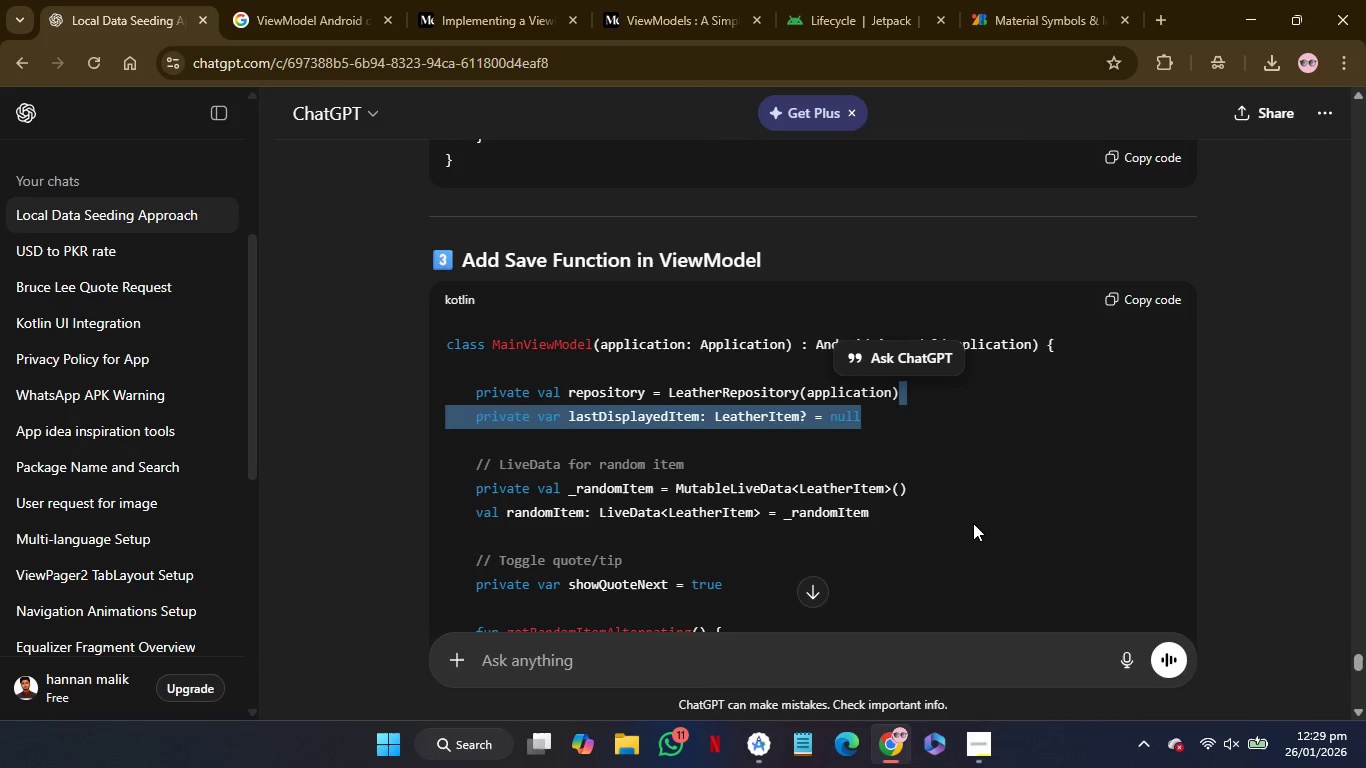 
left_click([1137, 187])
 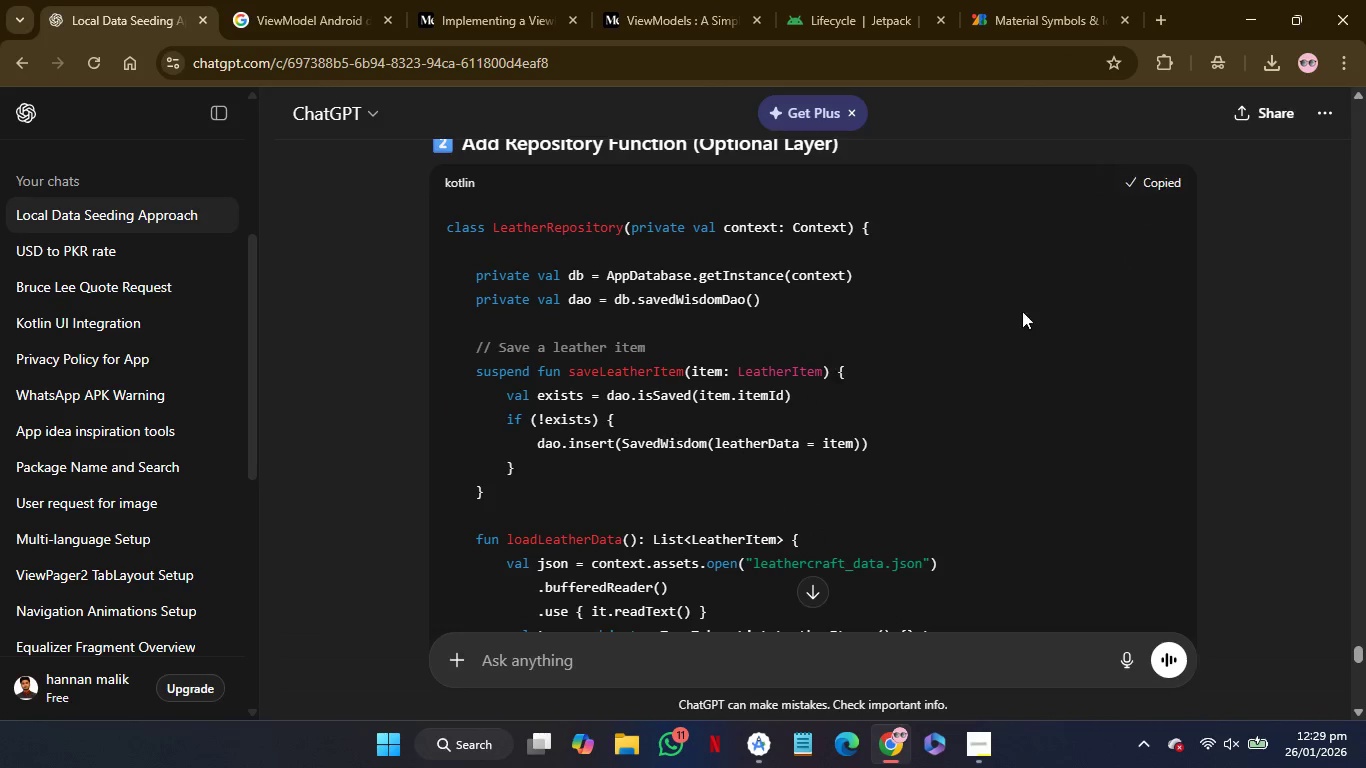 
mouse_move([956, 370])
 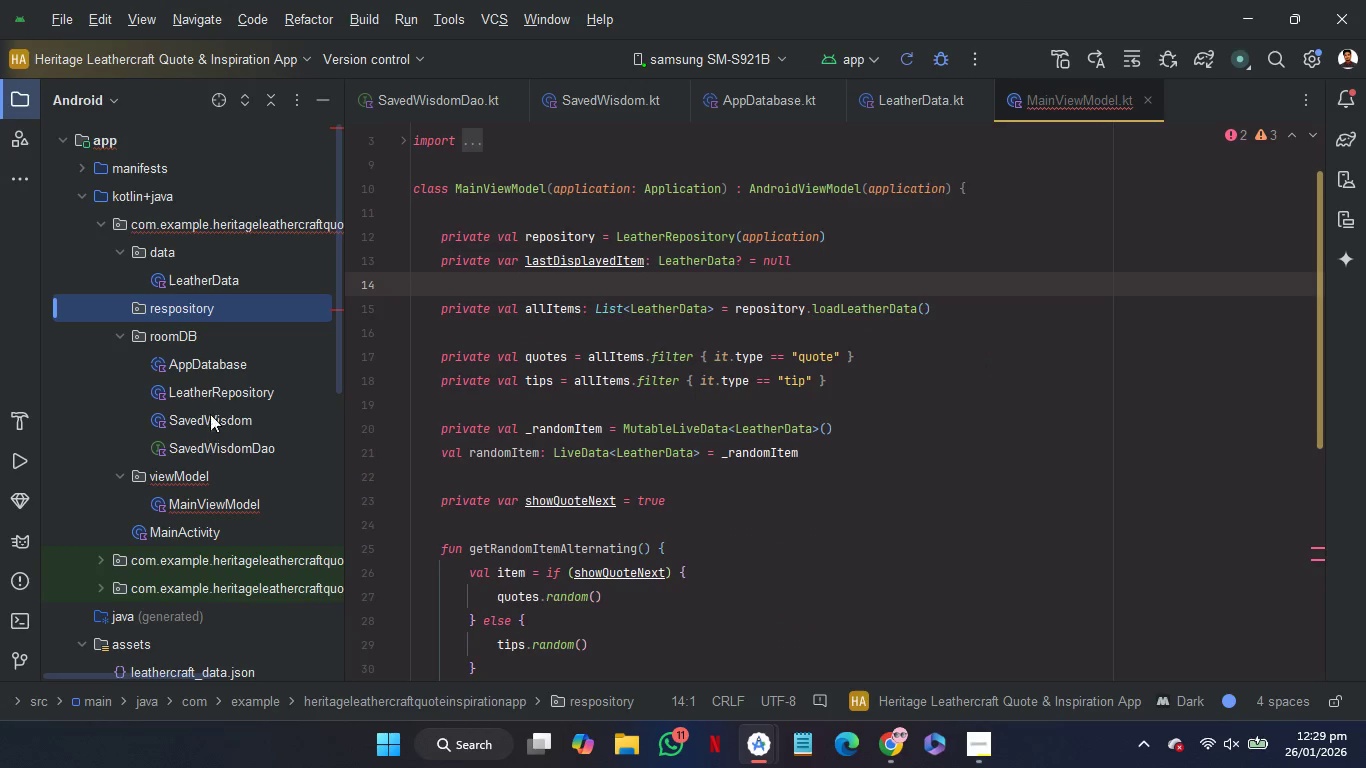 
double_click([211, 390])
 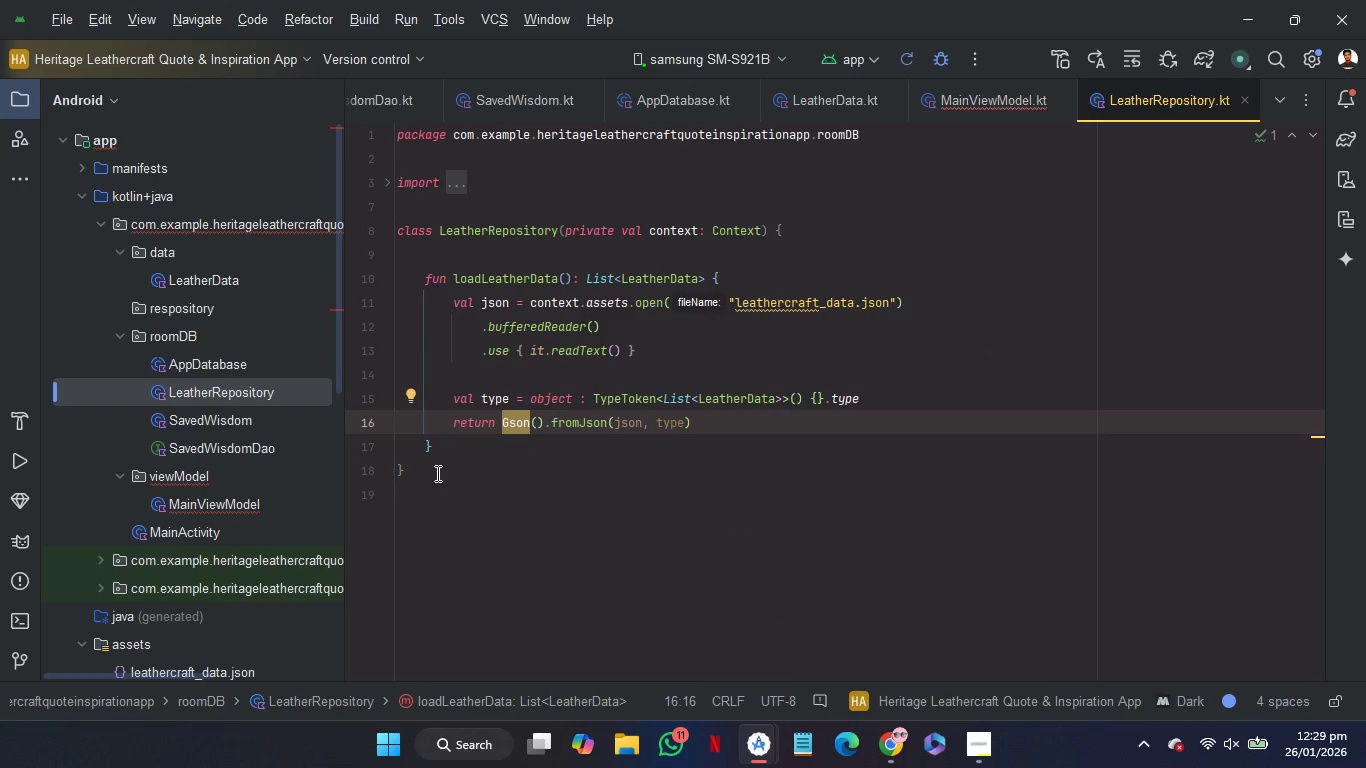 
left_click_drag(start_coordinate=[436, 472], to_coordinate=[363, 239])
 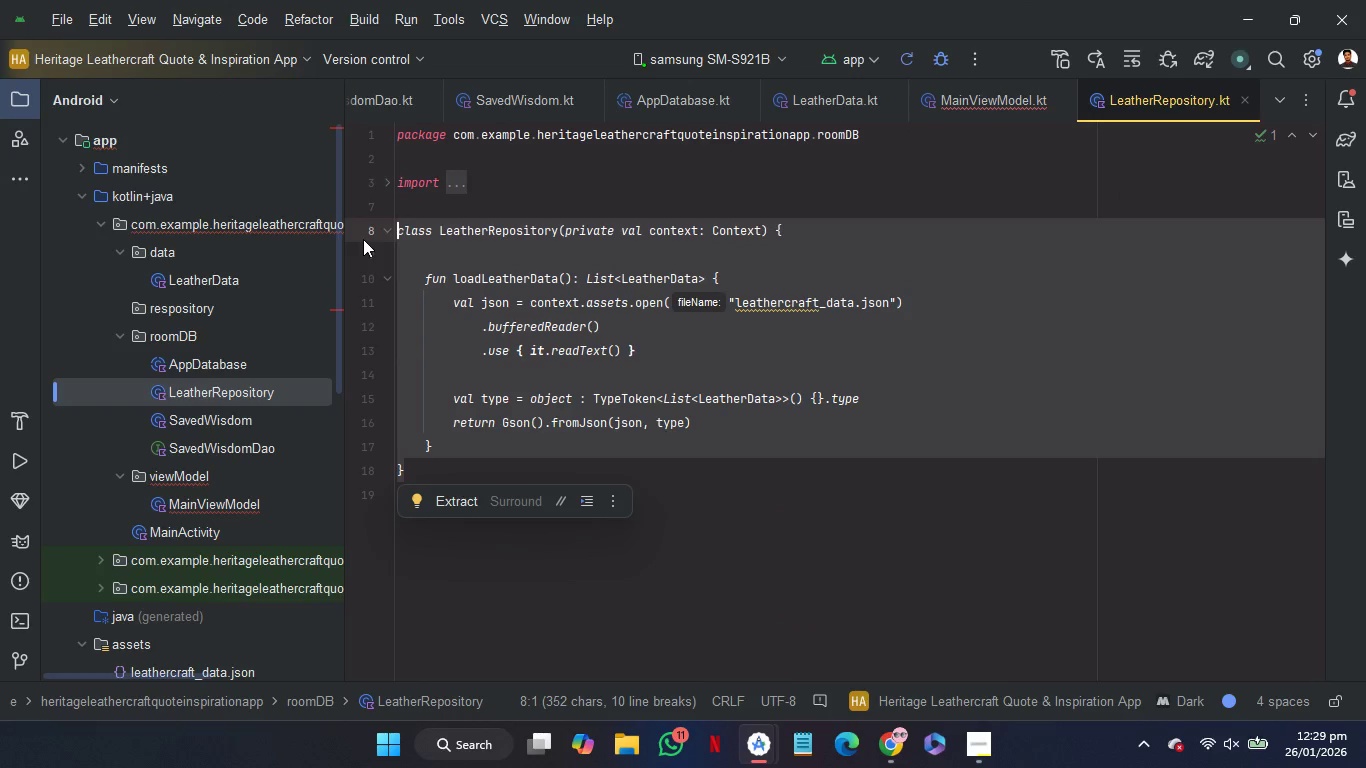 
key(Control+V)
 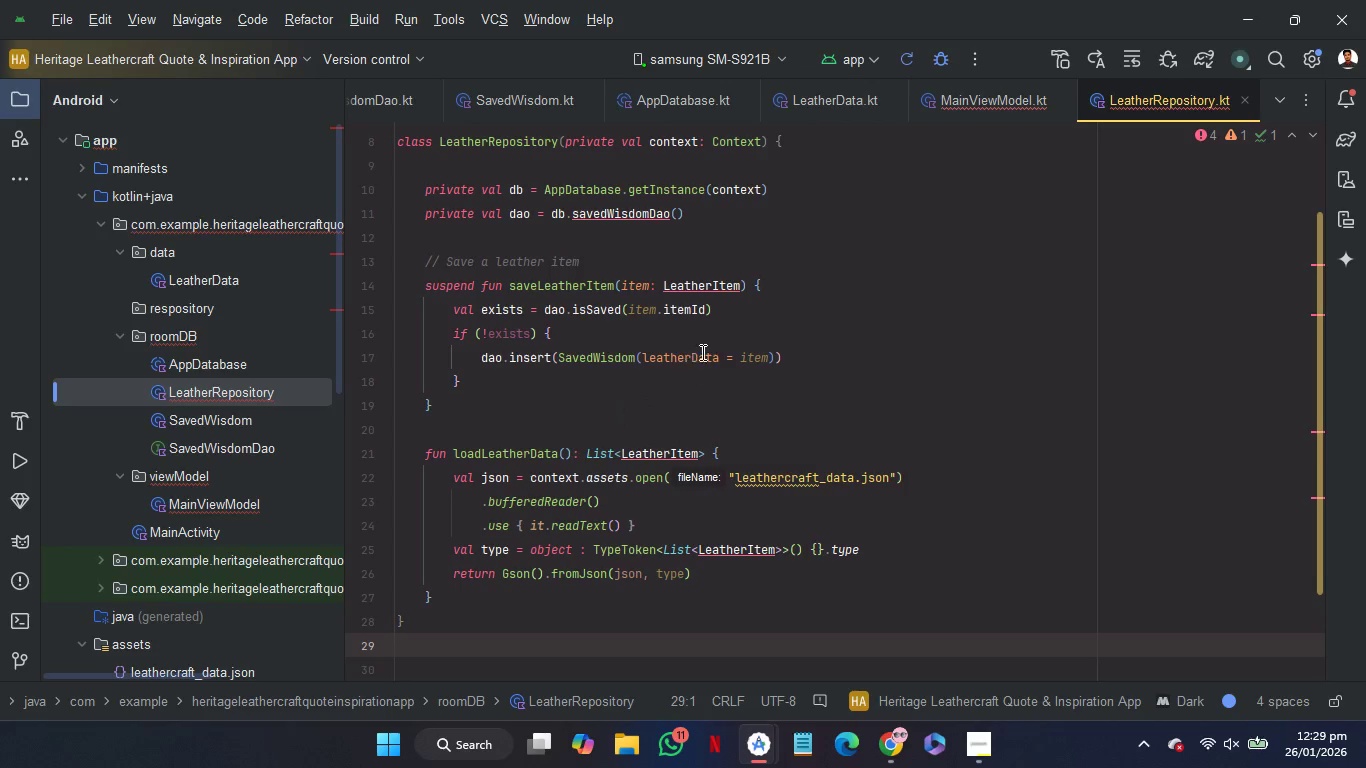 
mouse_move([613, 231])
 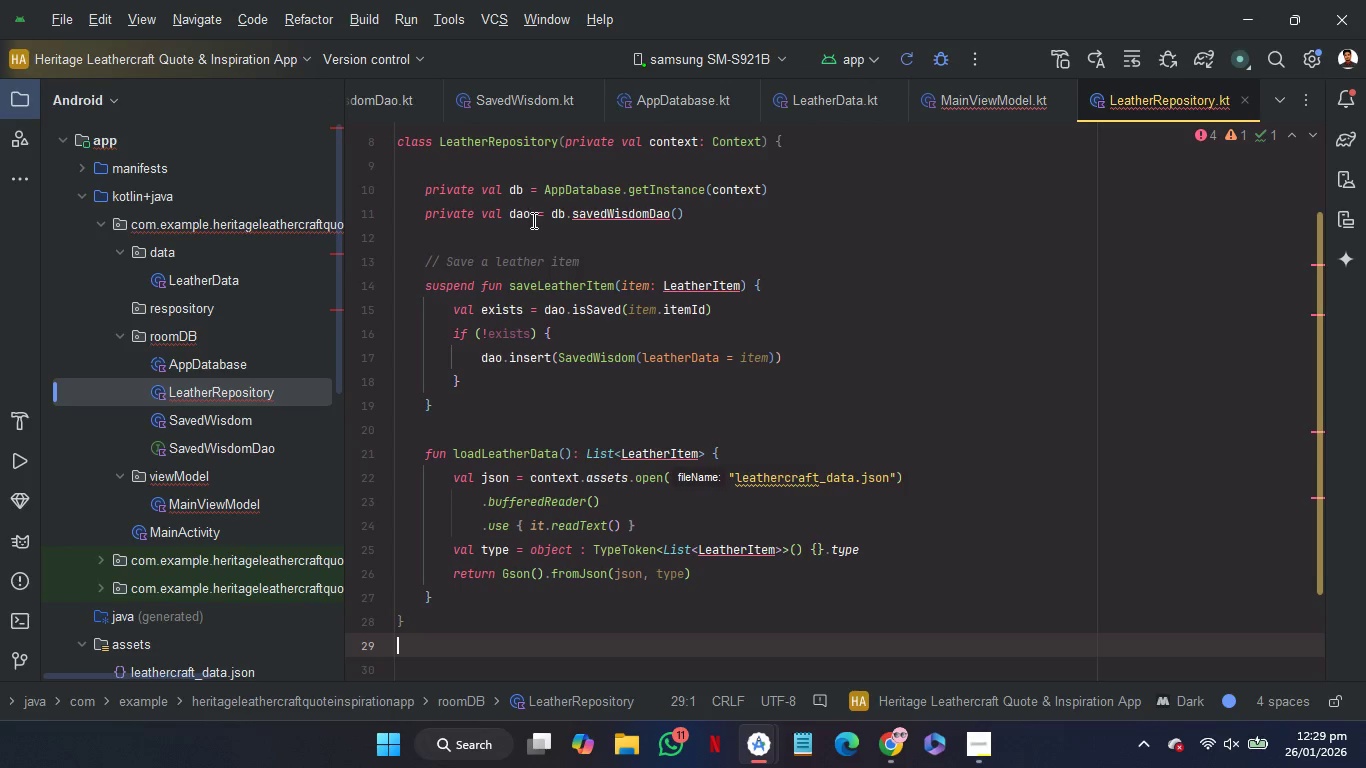 
wait(5.68)
 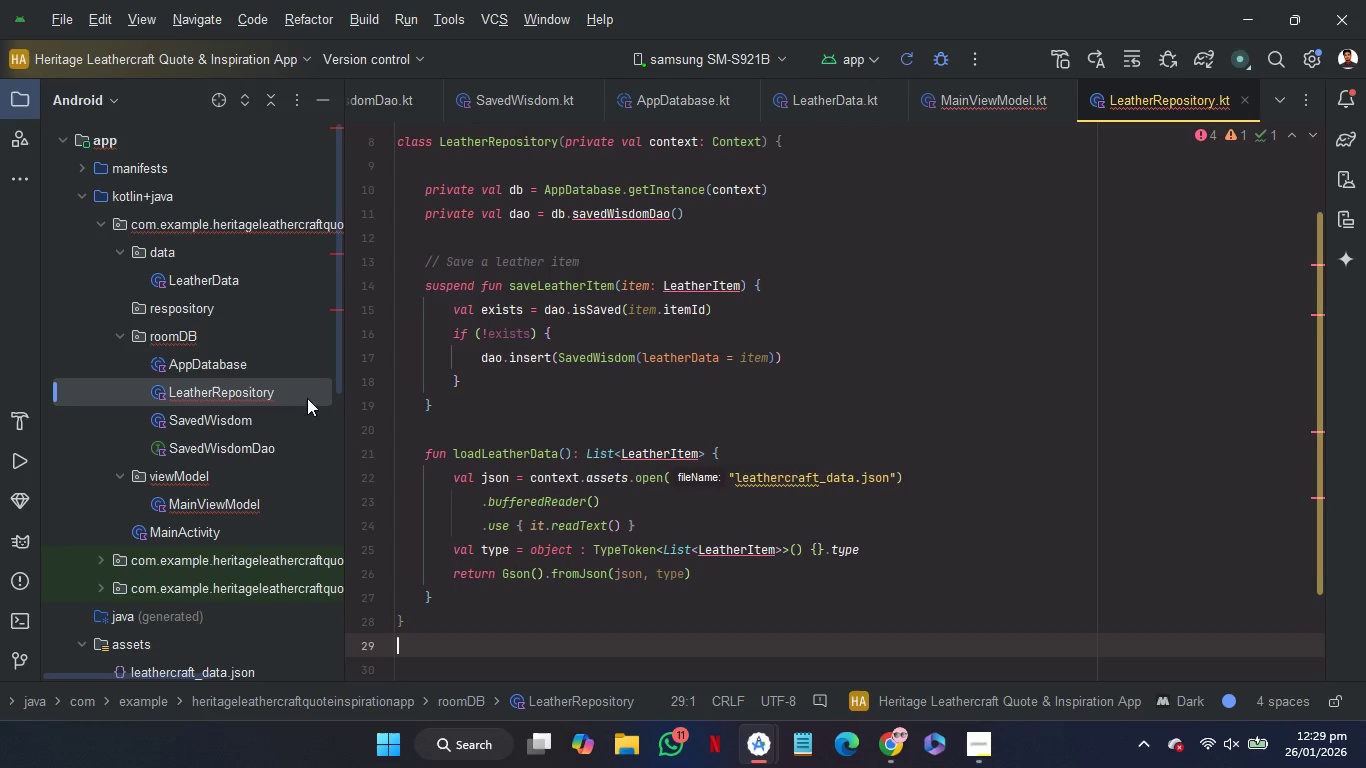 
left_click([553, 213])
 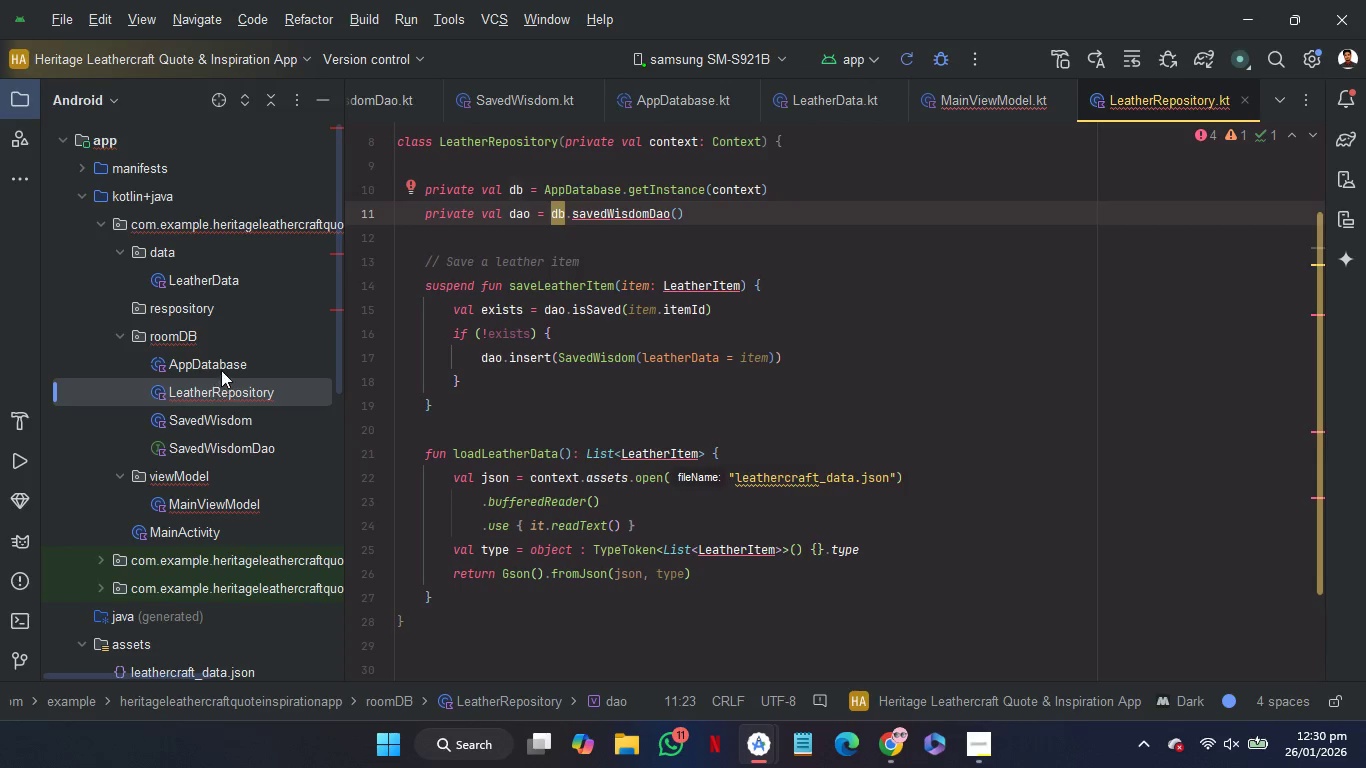 
double_click([223, 363])
 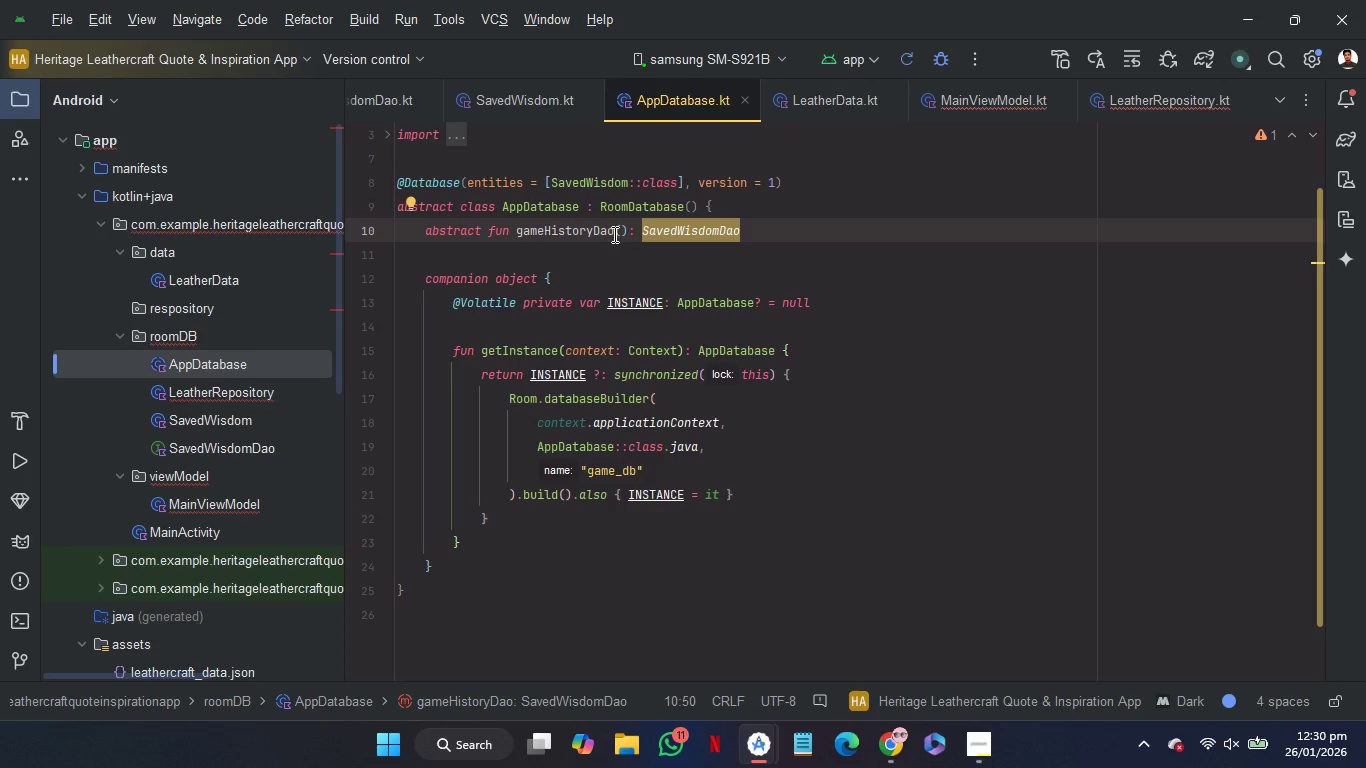 
left_click_drag(start_coordinate=[613, 234], to_coordinate=[519, 235])
 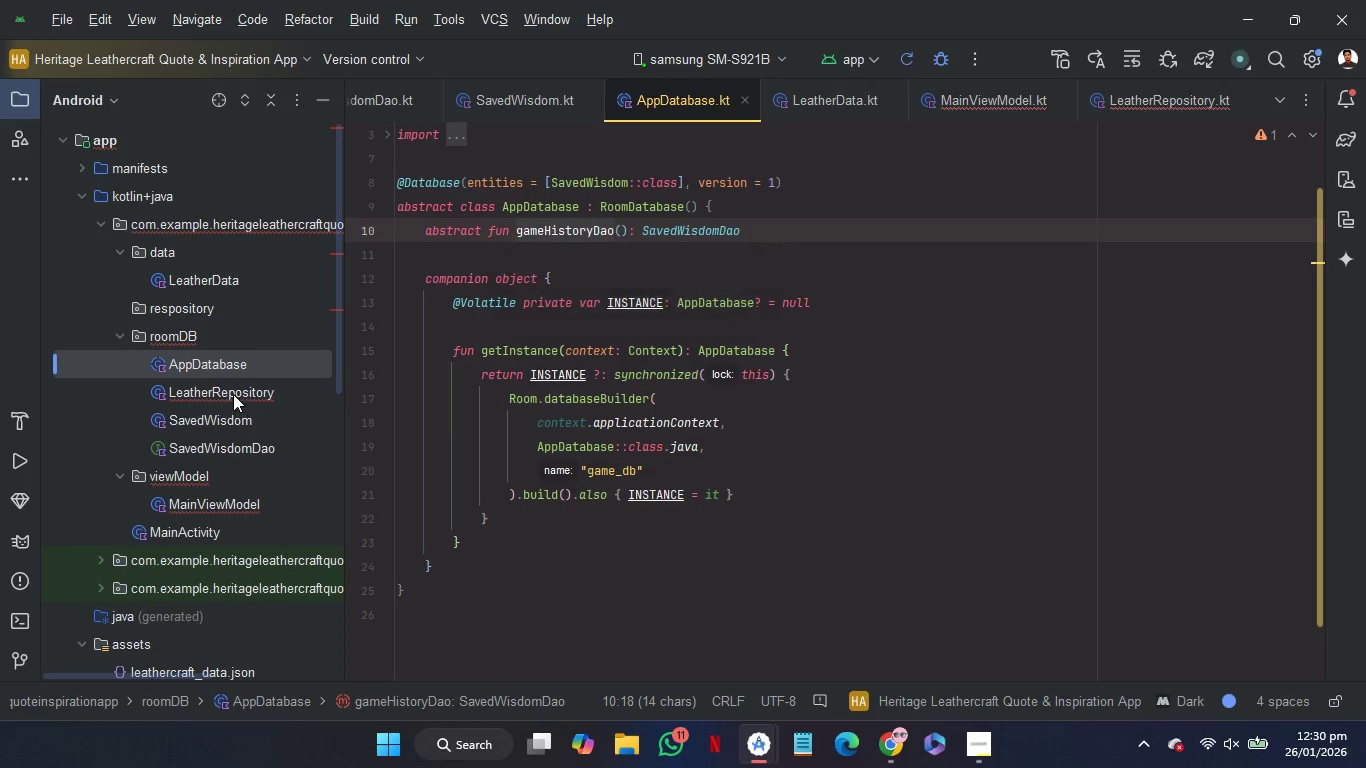 
double_click([233, 394])
 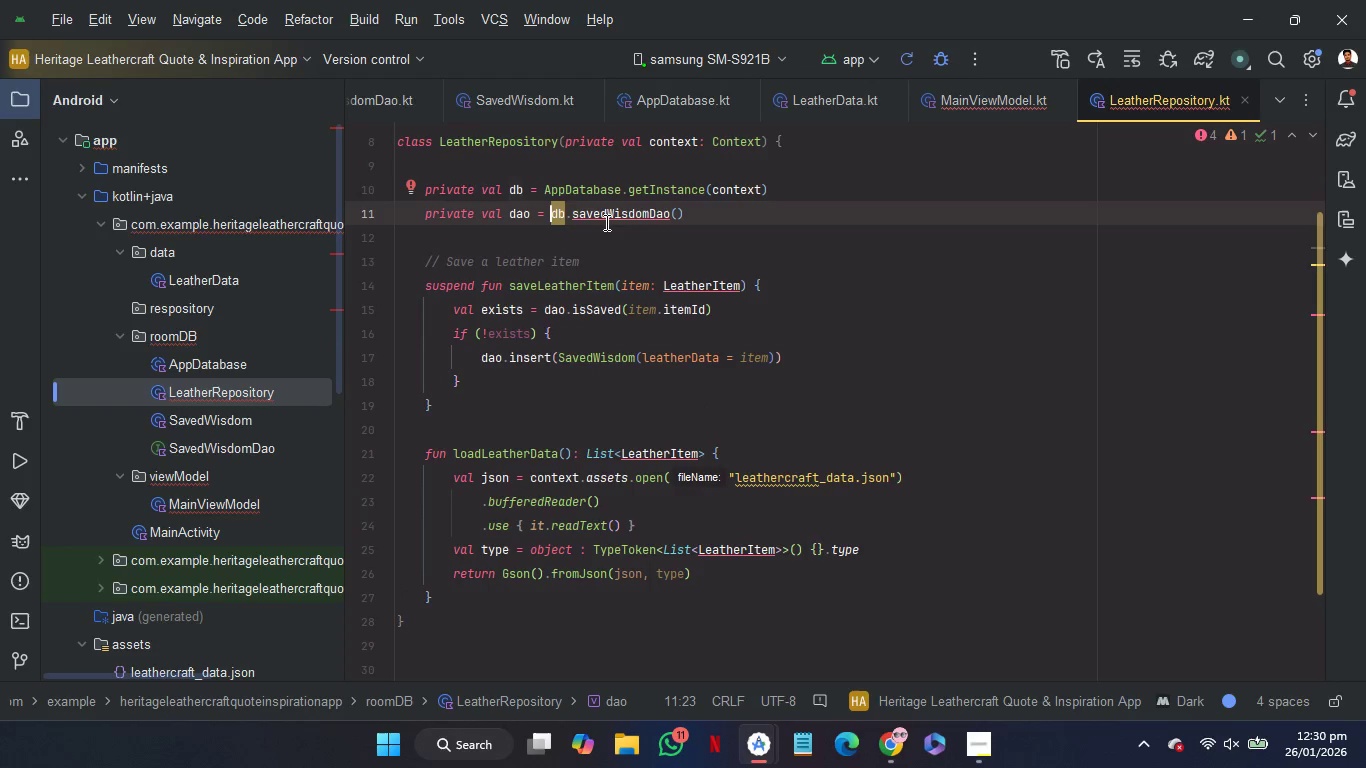 
double_click([607, 221])
 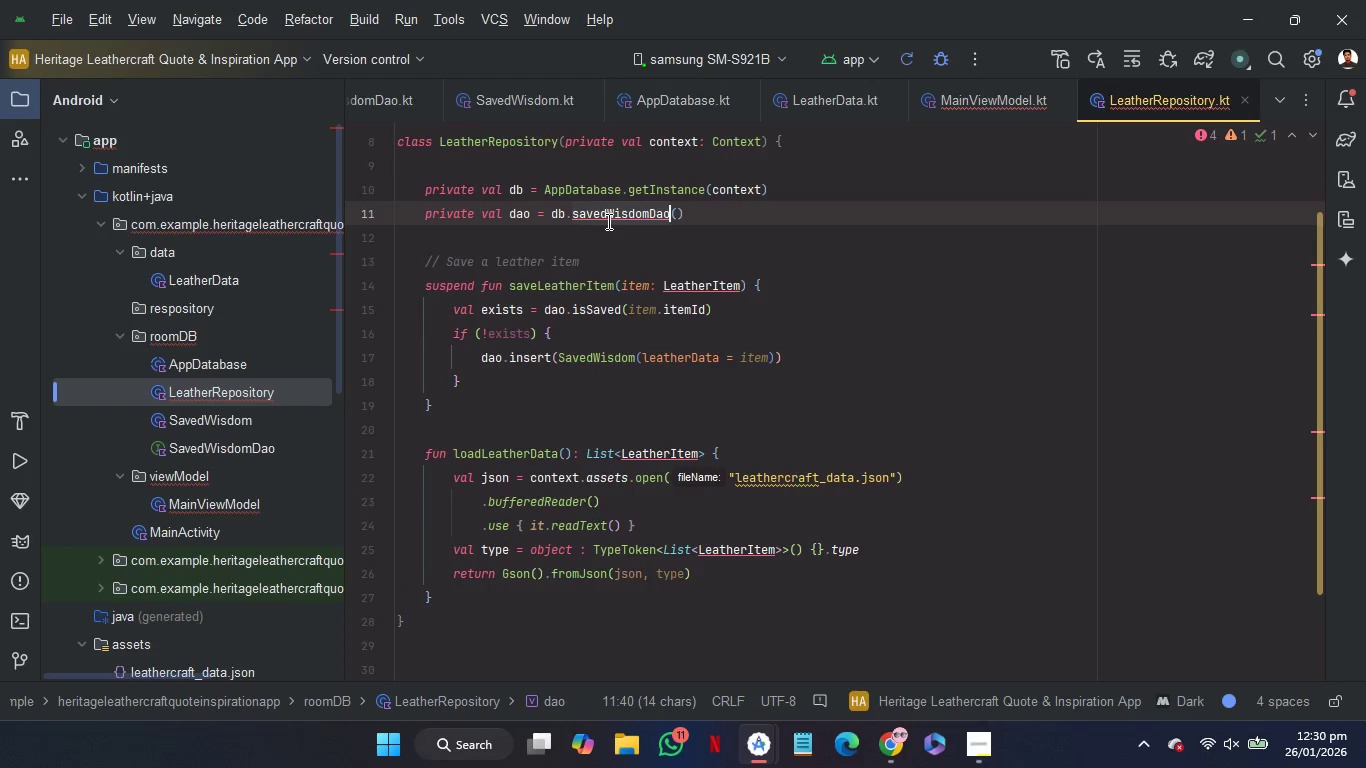 
key(Control+C)
 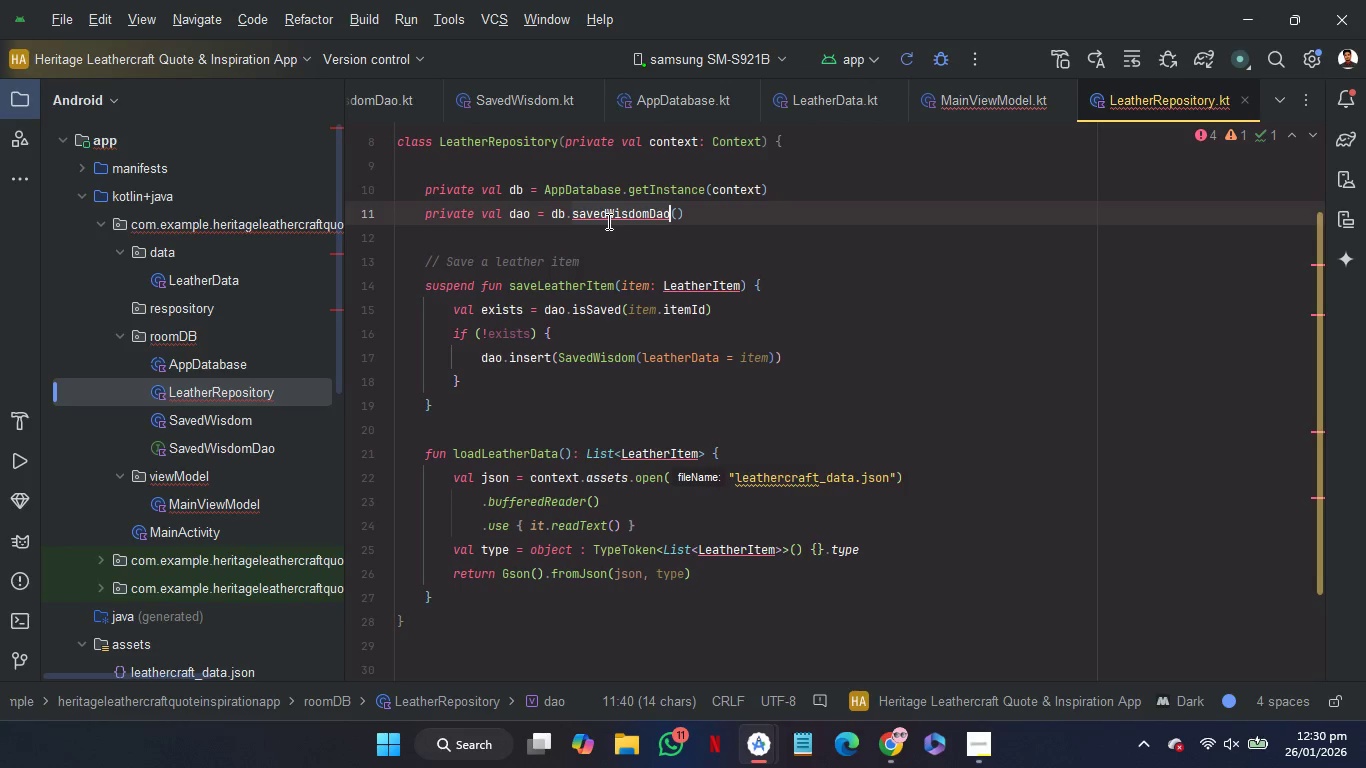 
key(Control+C)
 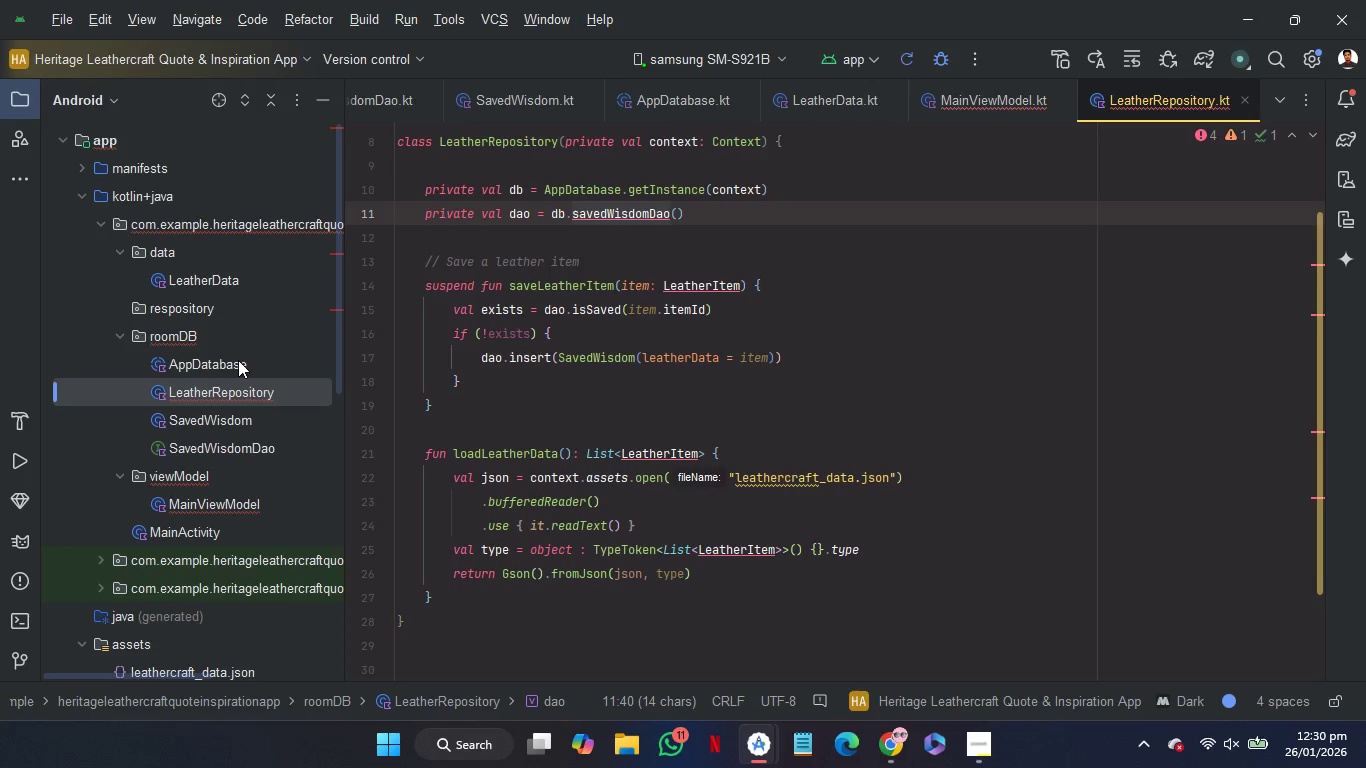 
double_click([238, 360])
 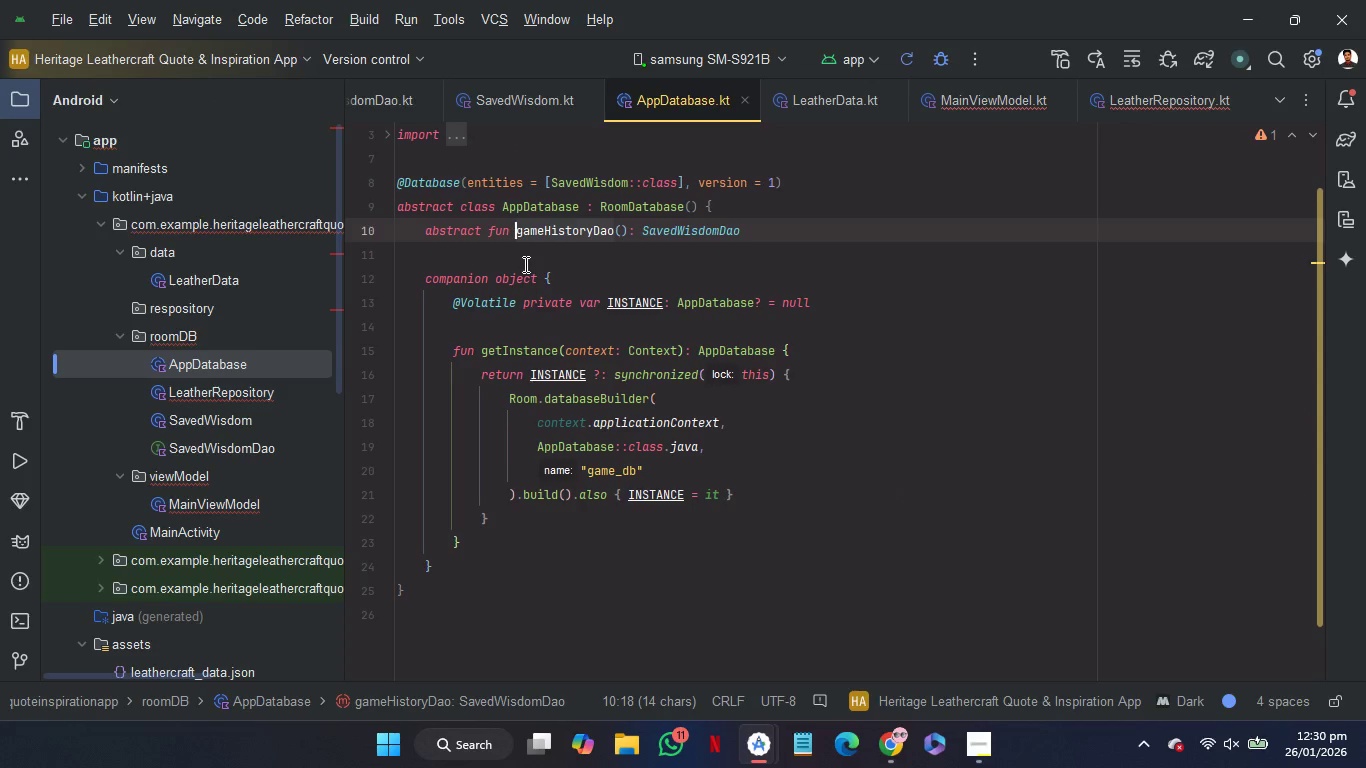 
key(Control+V)
 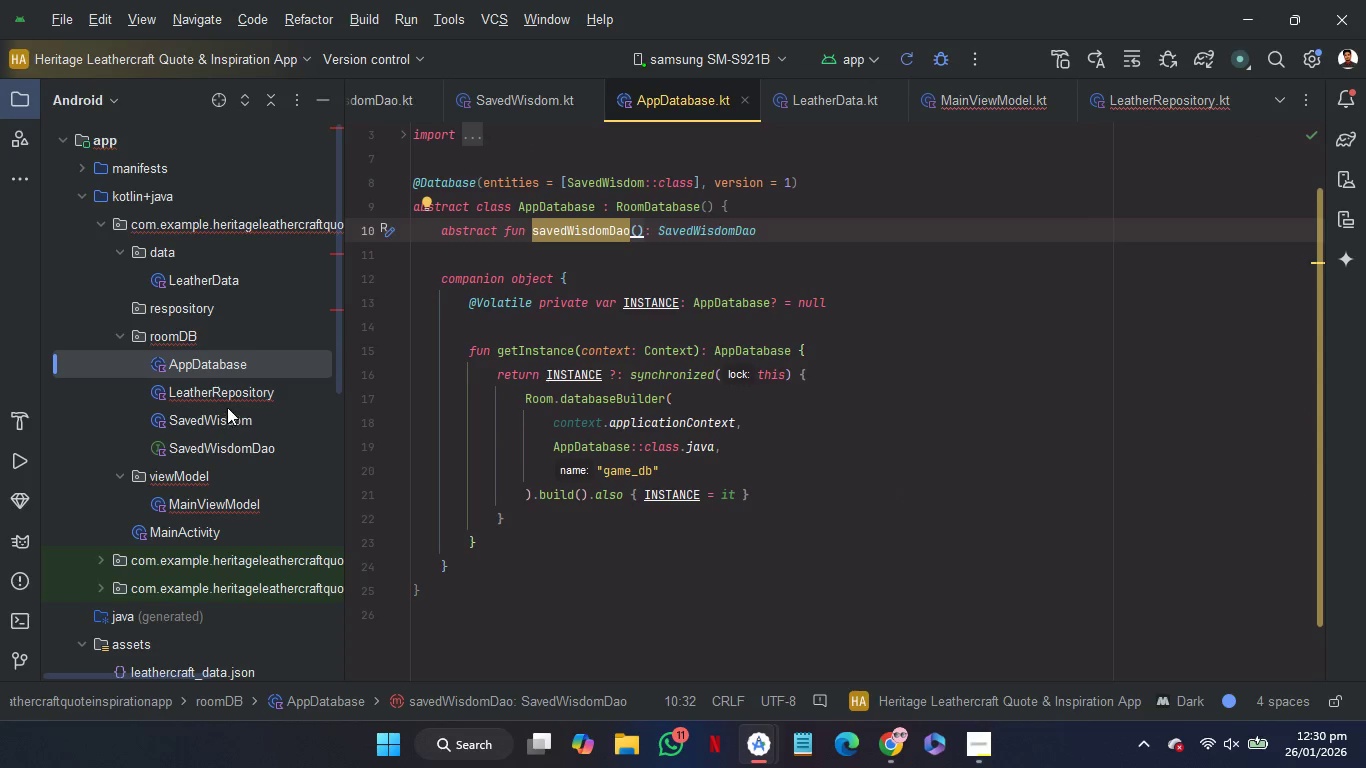 
double_click([232, 391])
 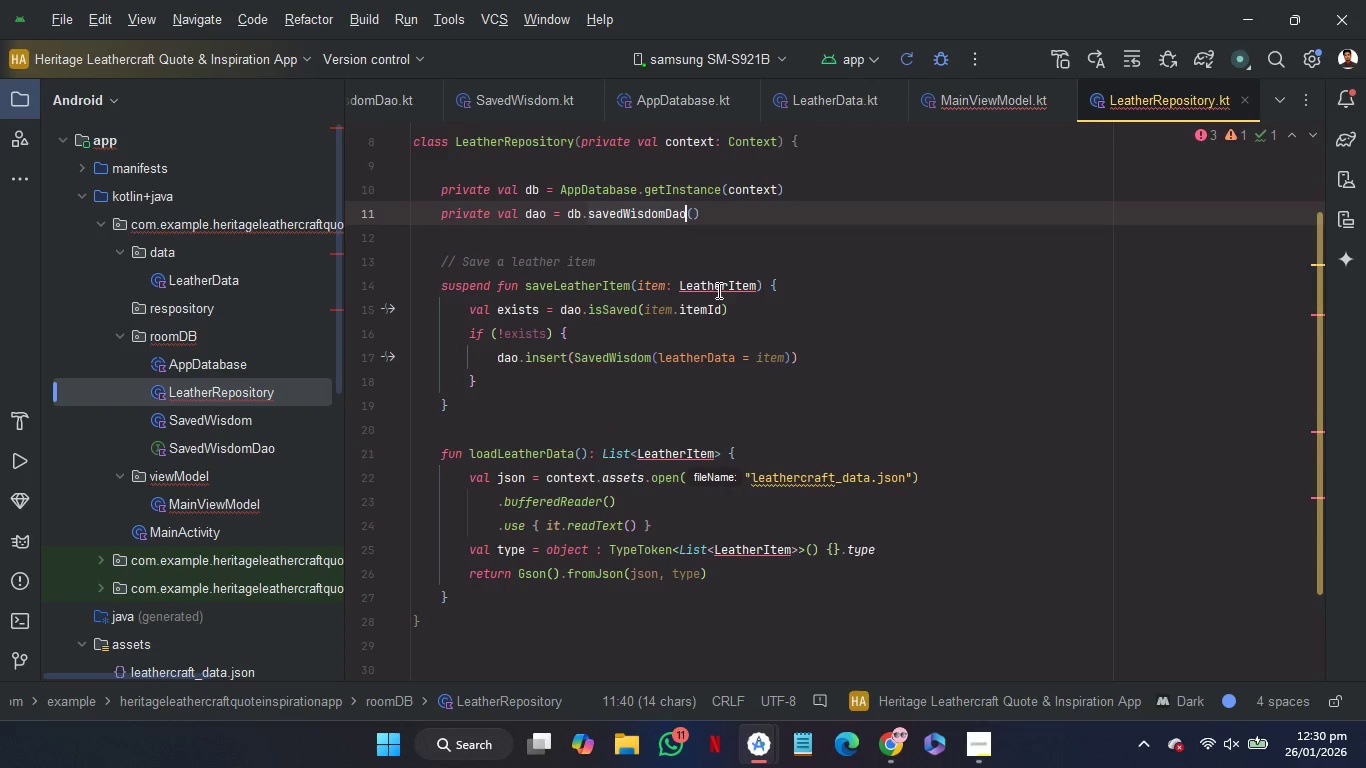 
double_click([717, 290])
 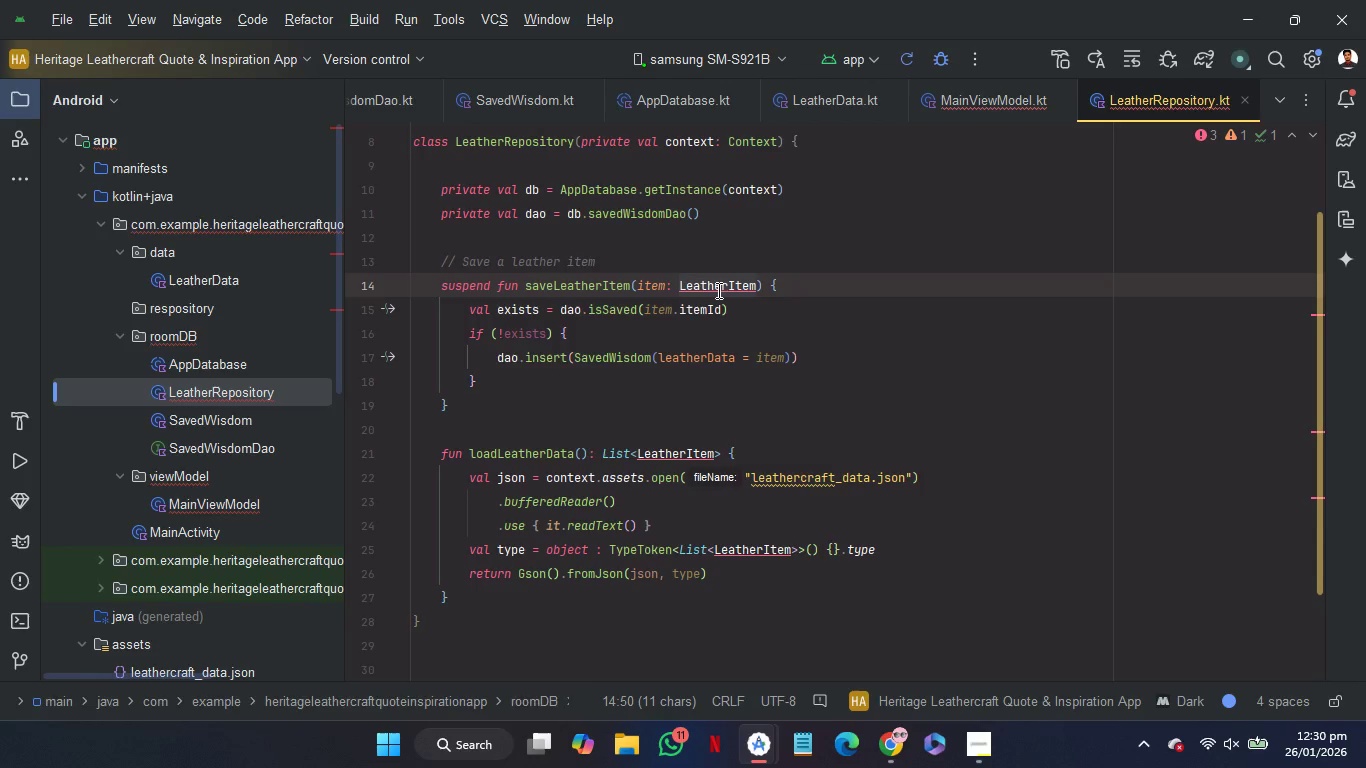 
type(Lea)
 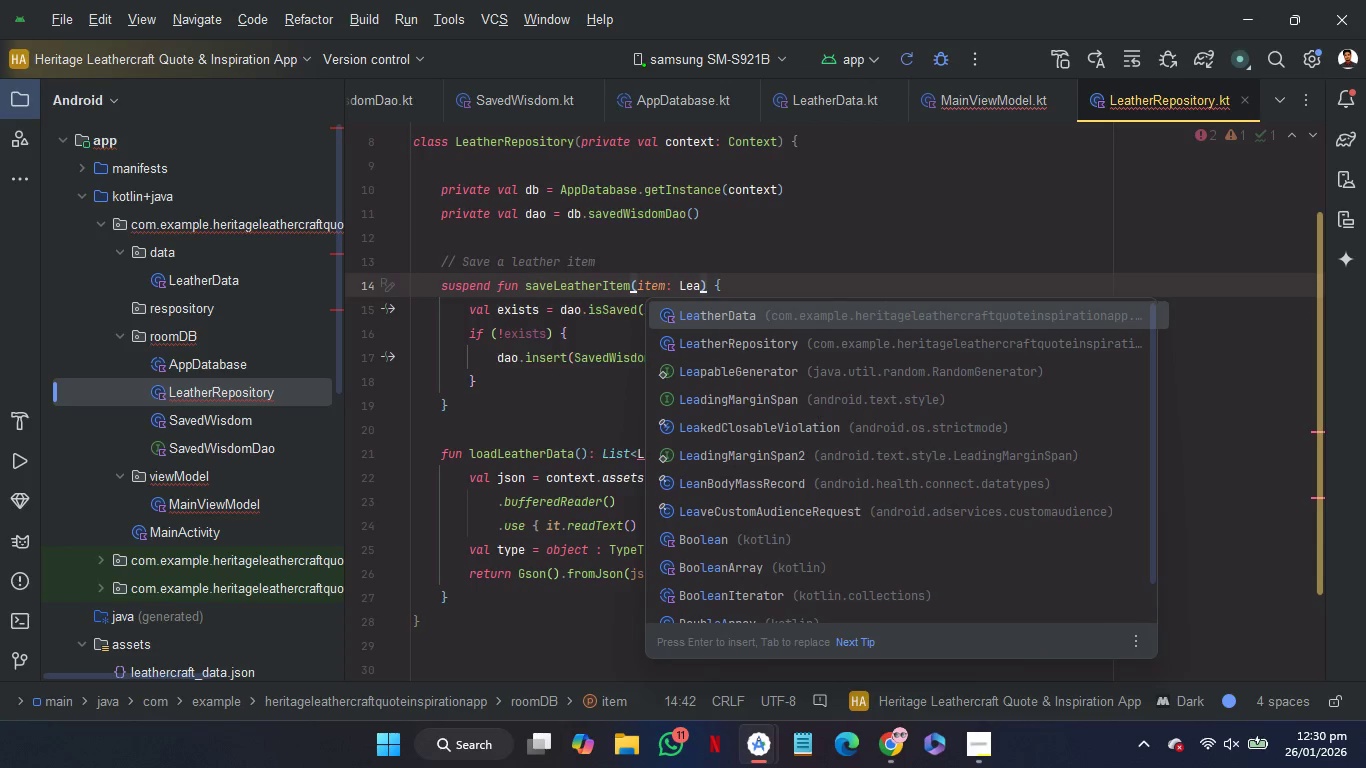 
key(Enter)
 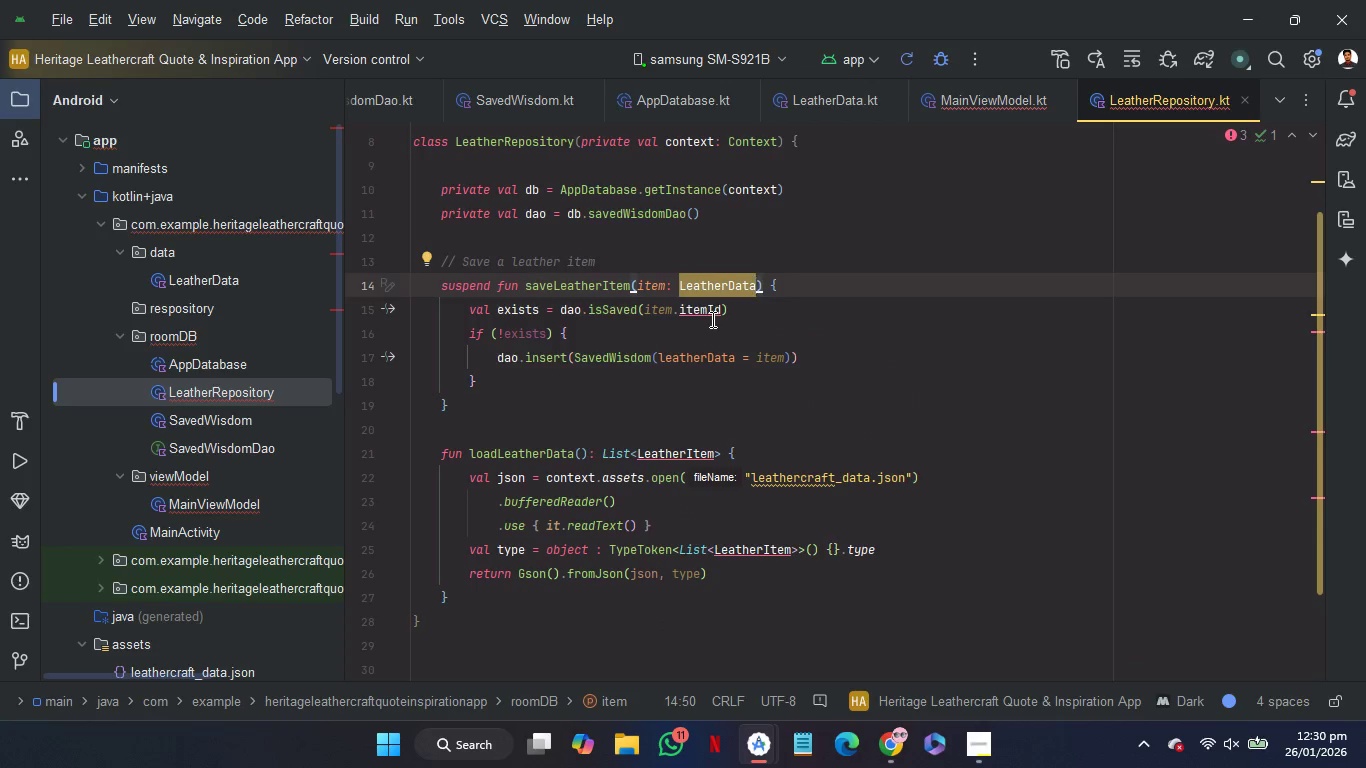 
left_click([714, 321])
 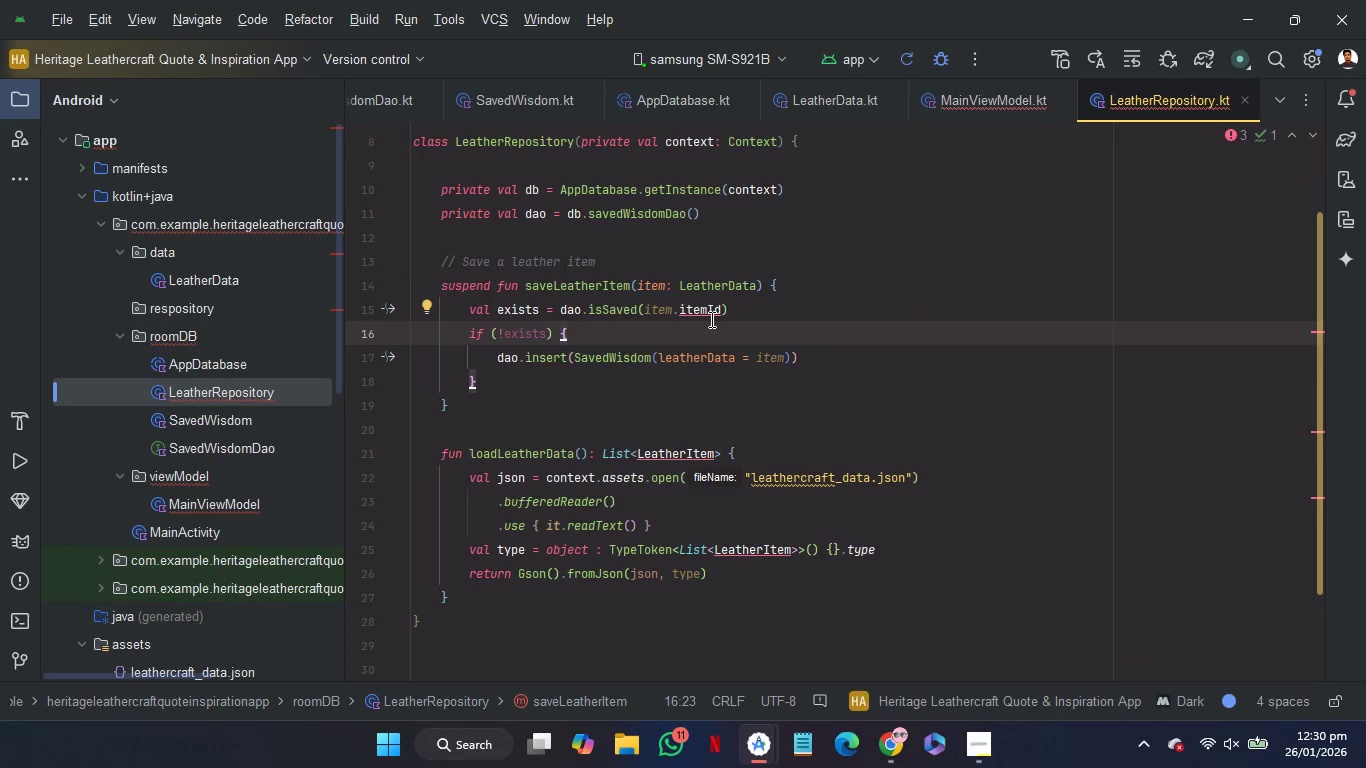 
left_click([709, 319])
 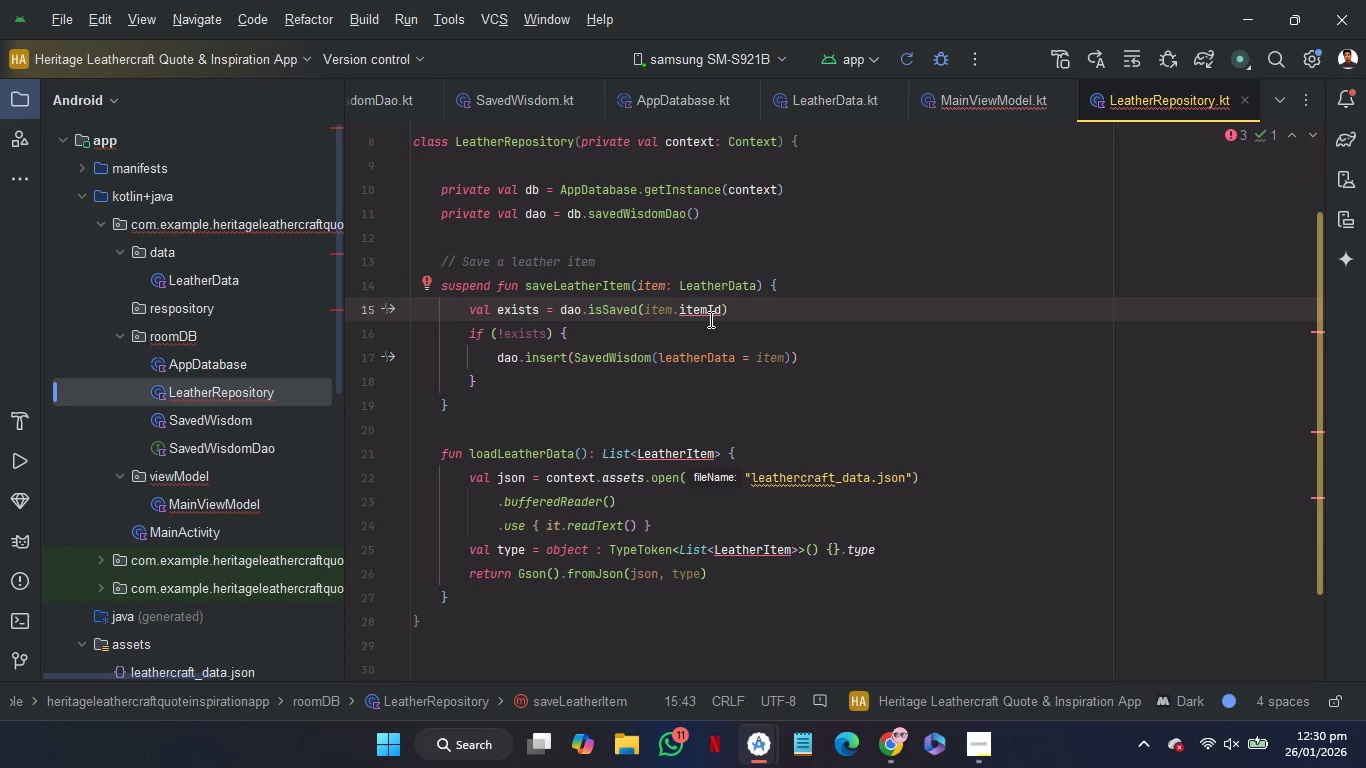 
key(ArrowRight)
 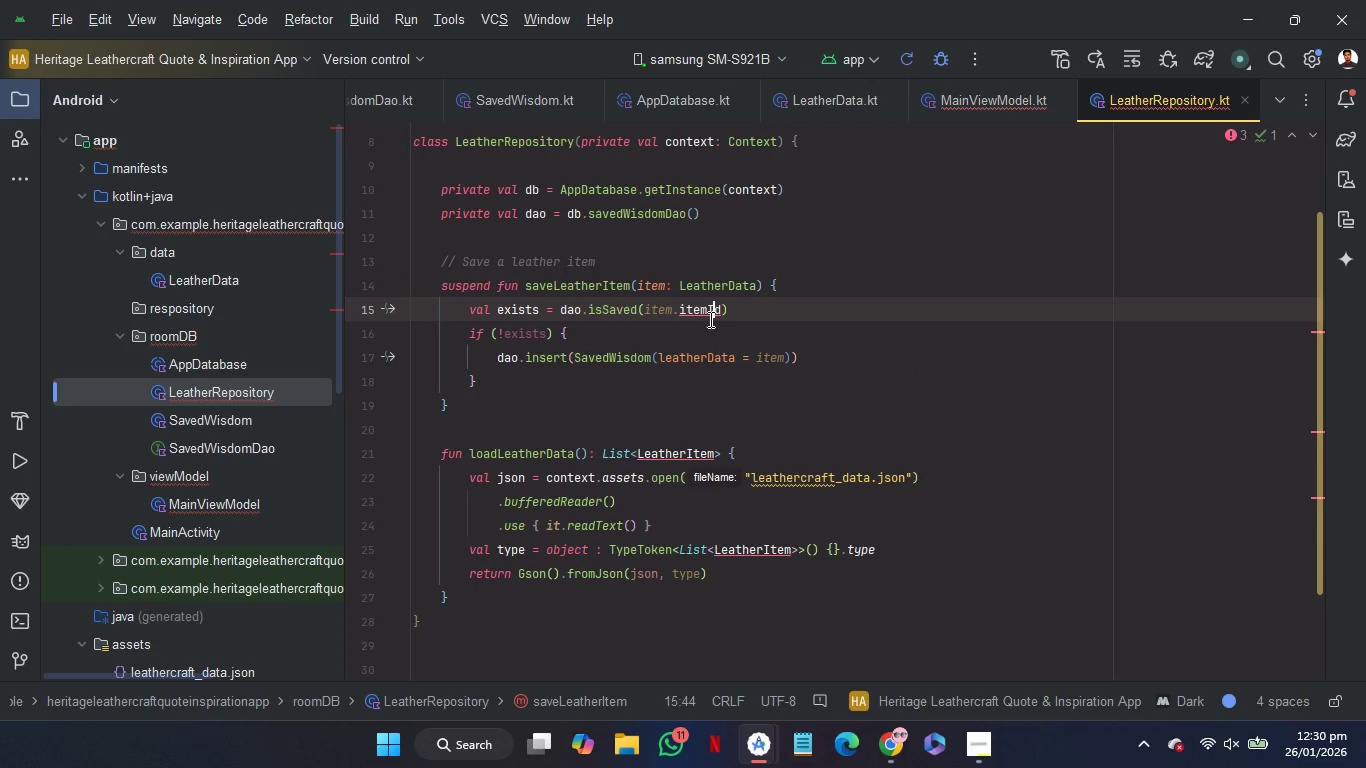 
key(Backspace)
 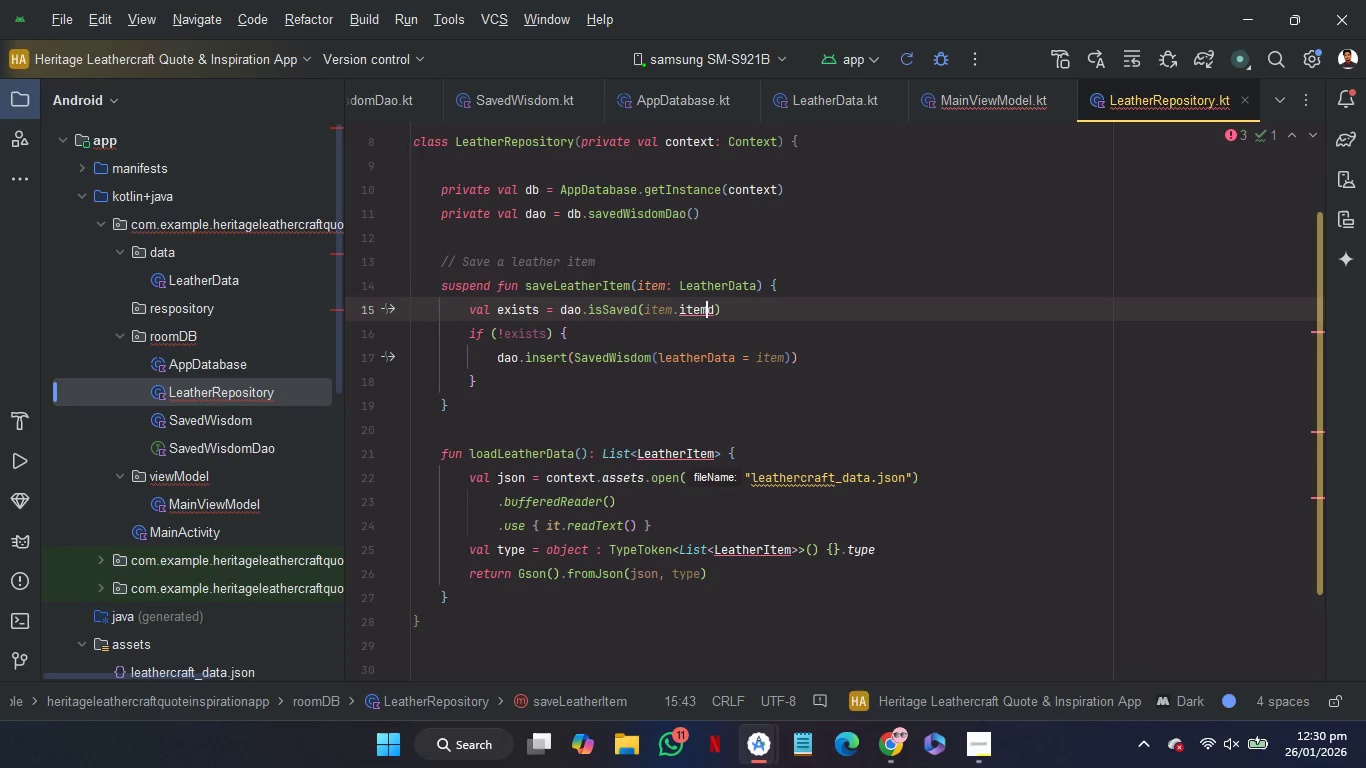 
key(Backspace)
 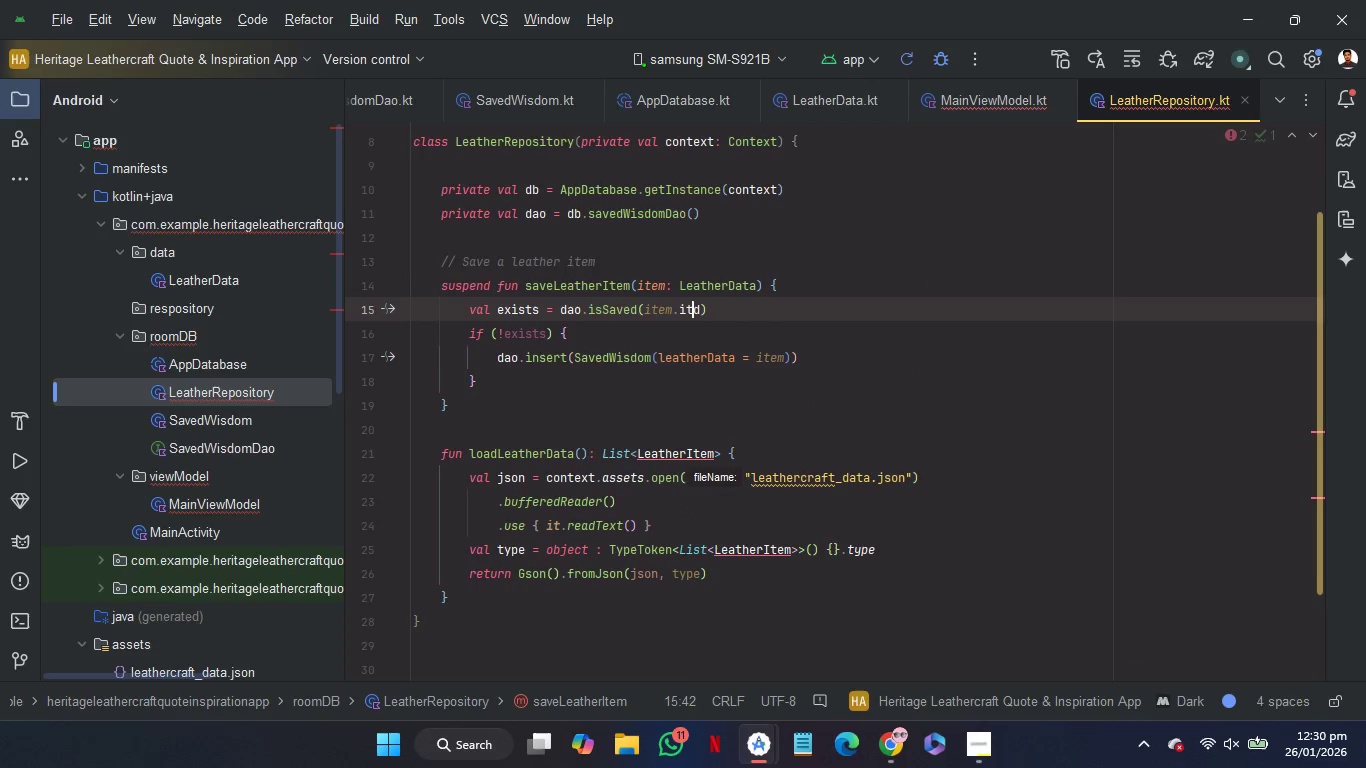 
key(Backspace)
 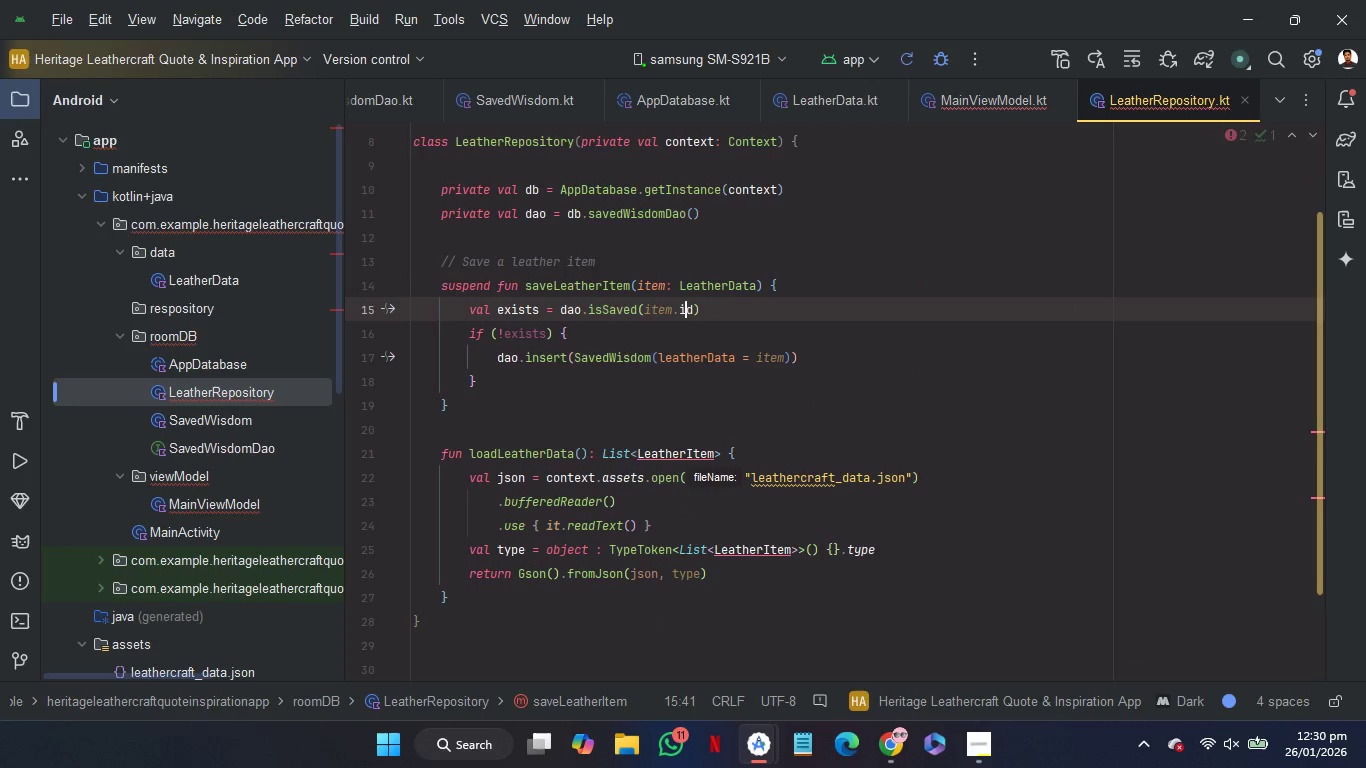 
key(Backspace)
 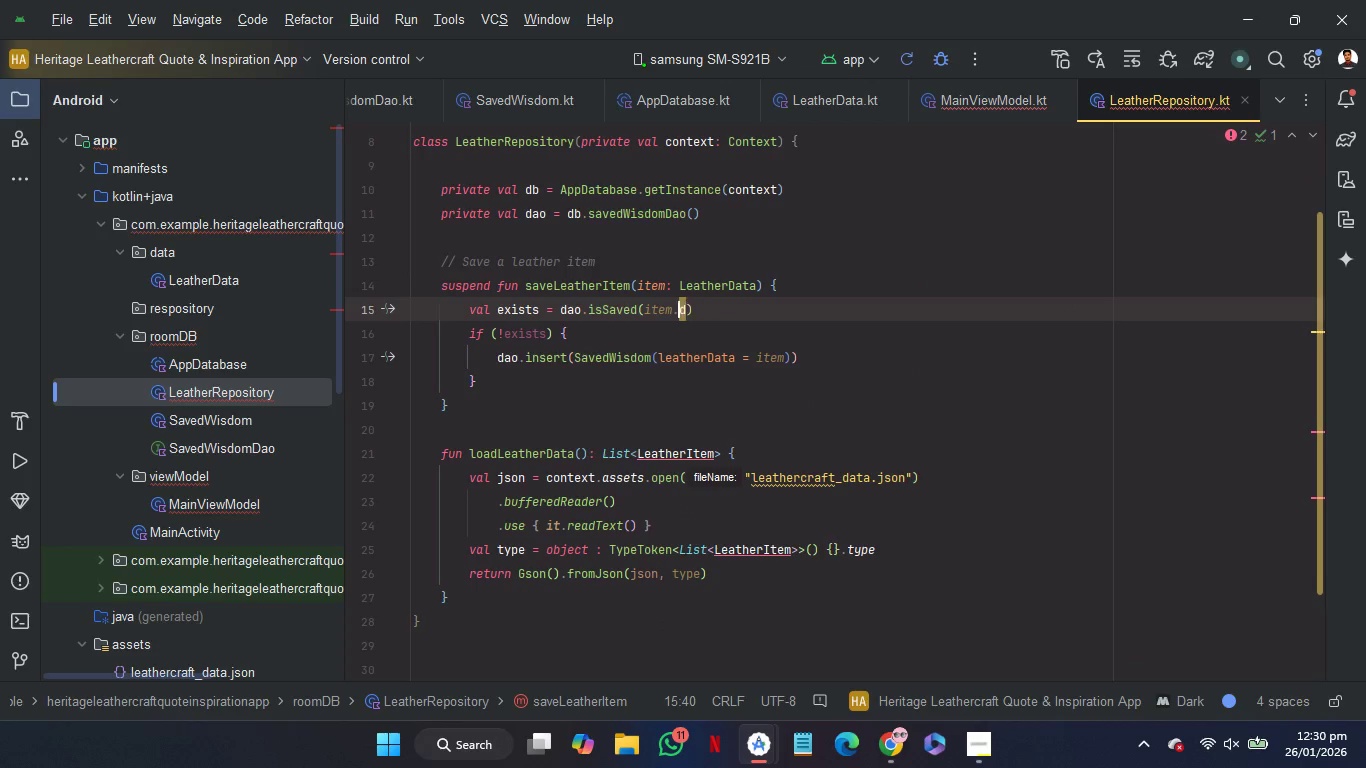 
key(Backspace)
 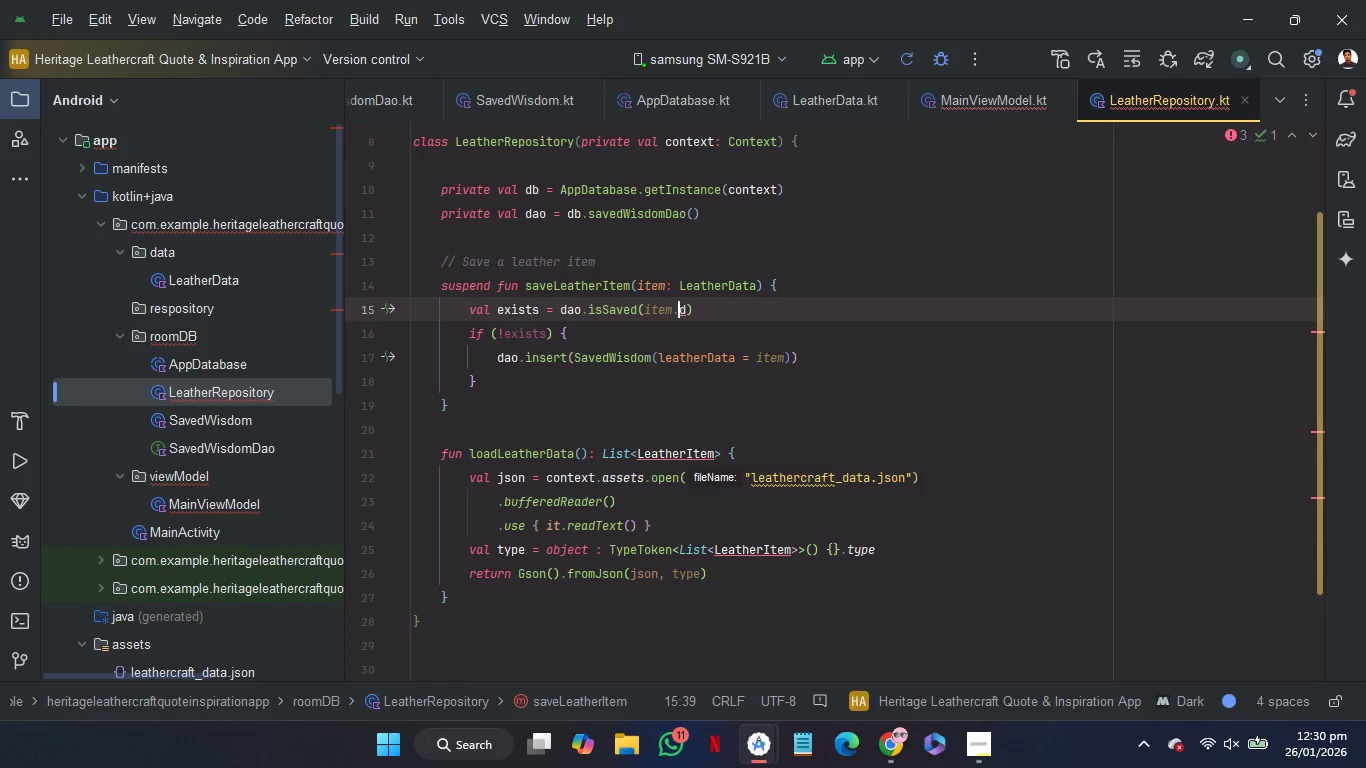 
key(I)
 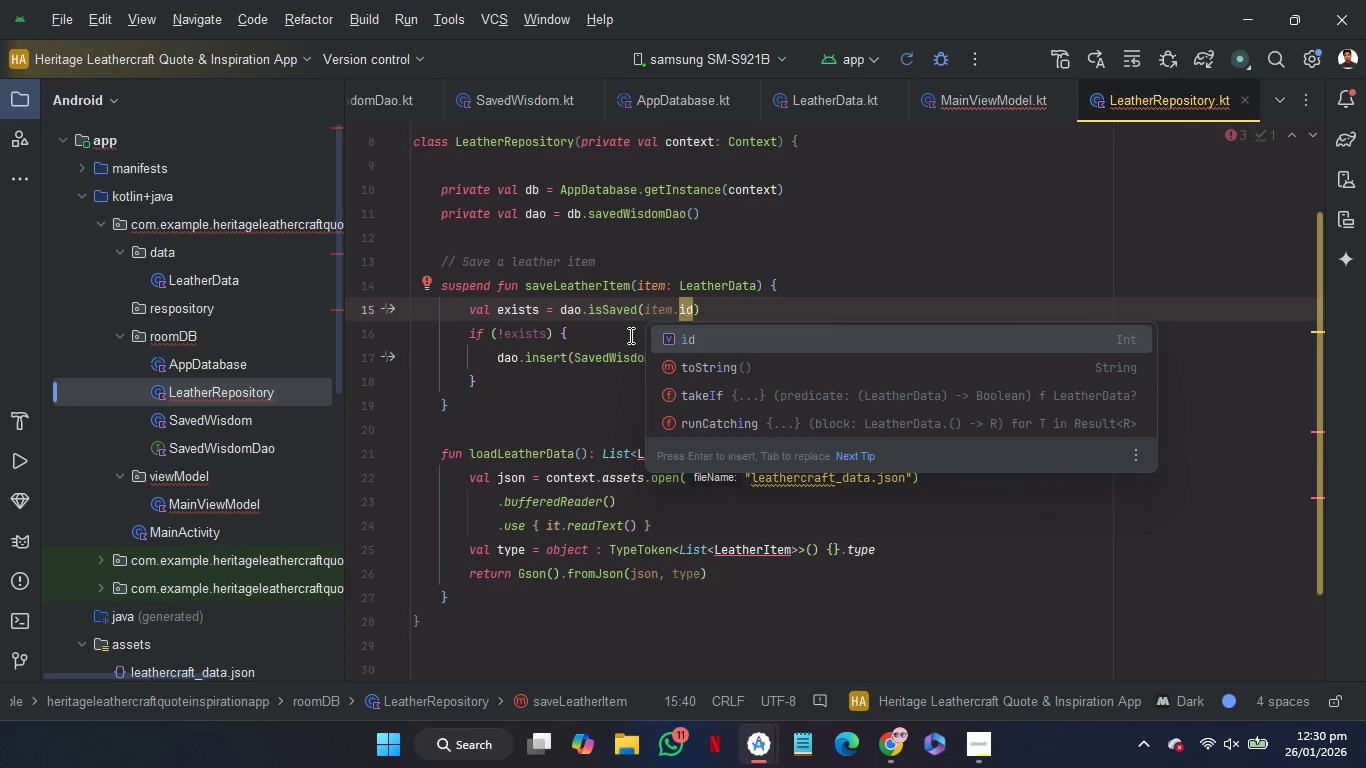 
left_click([626, 335])
 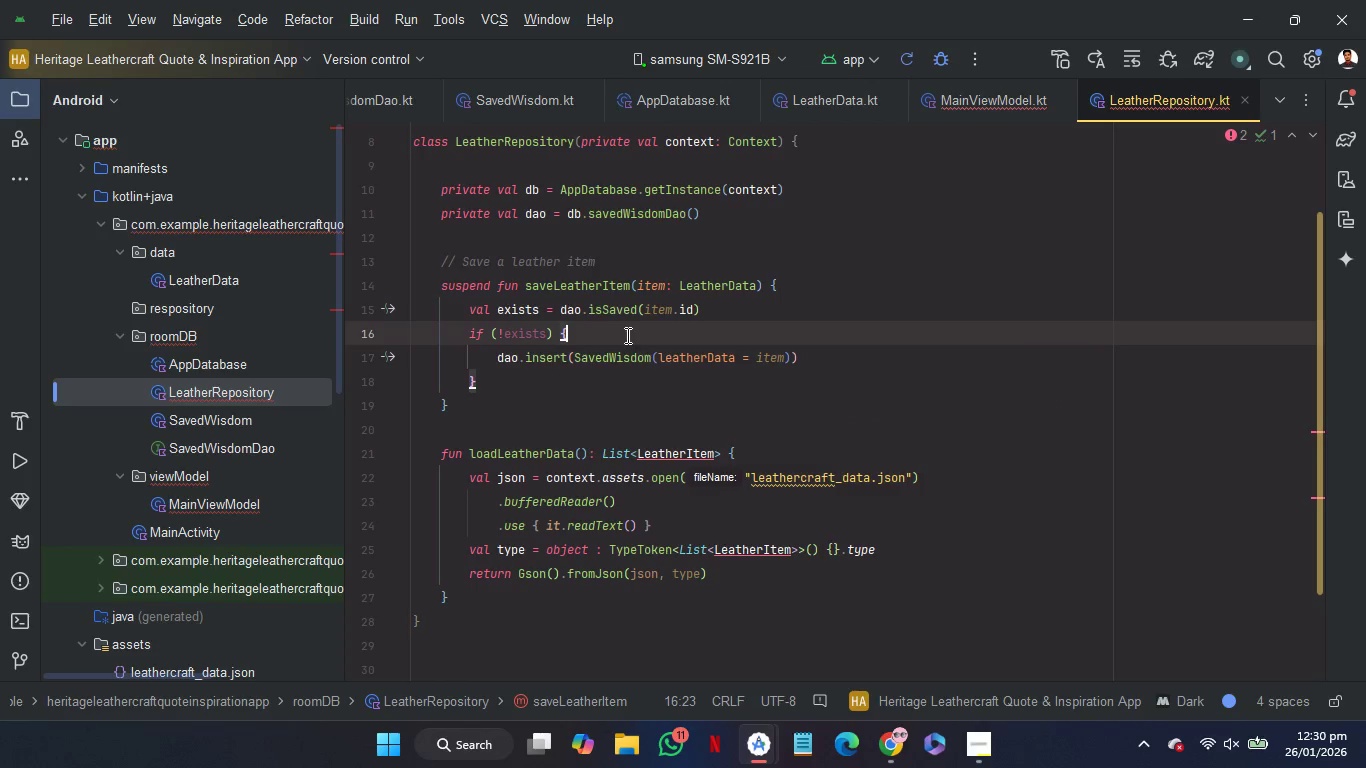 
hold_key(key=ControlLeft, duration=0.77)
scroll: coordinate [626, 335], scroll_direction: up, amount: 2.0
 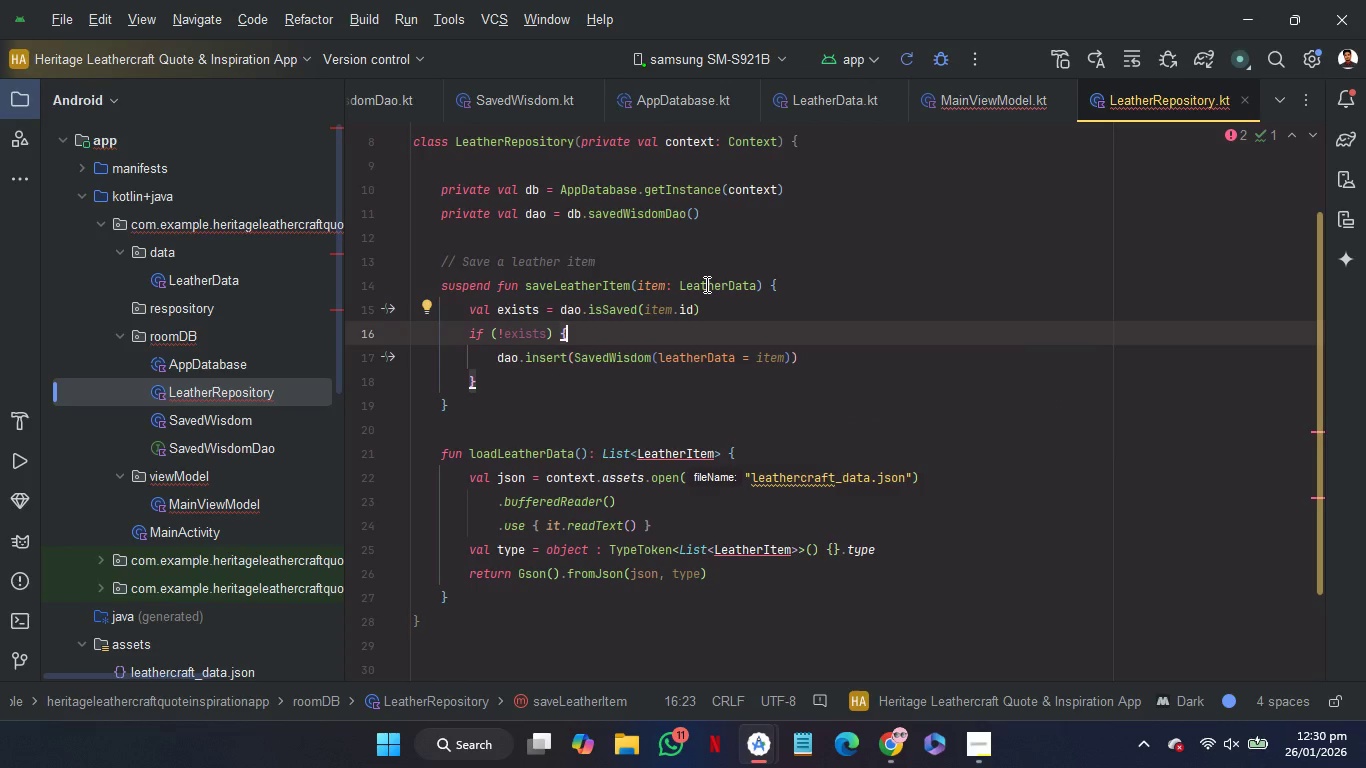 
double_click([705, 284])
 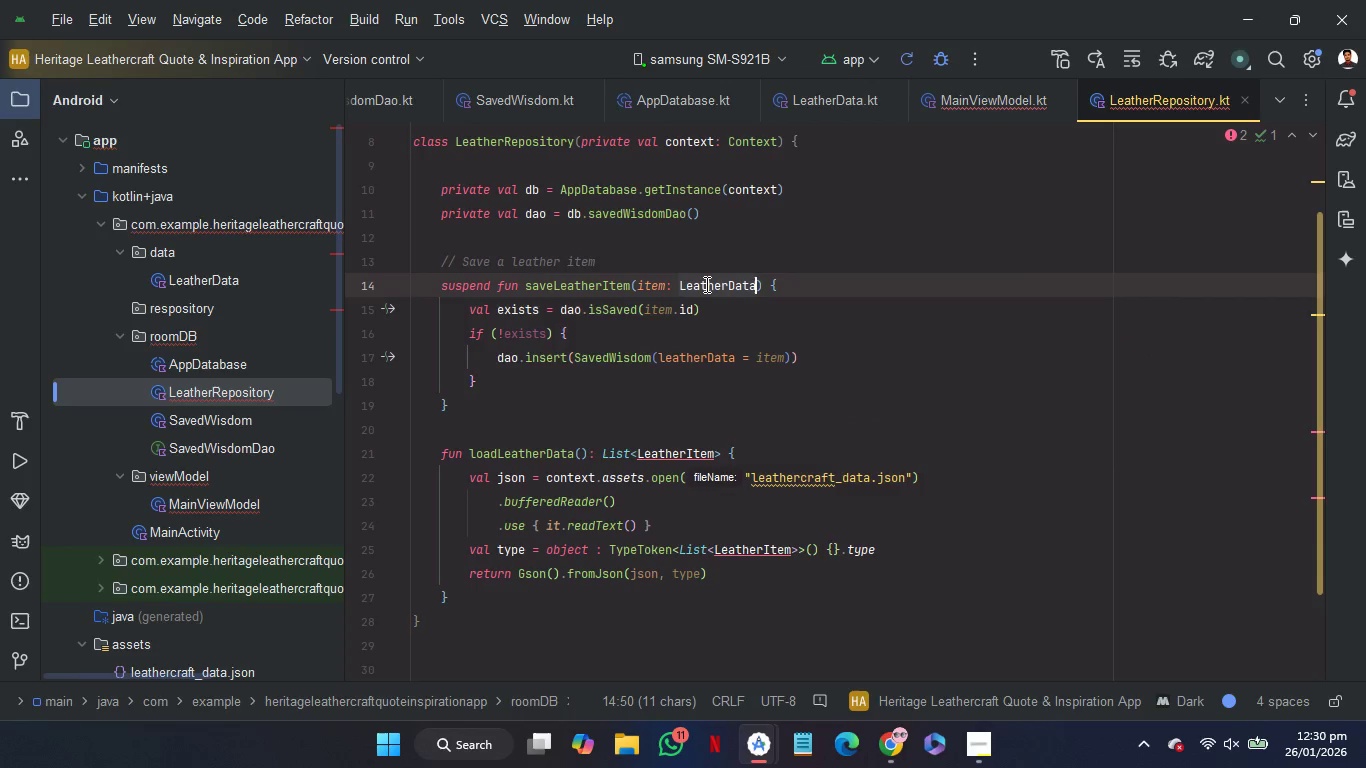 
key(Control+C)
 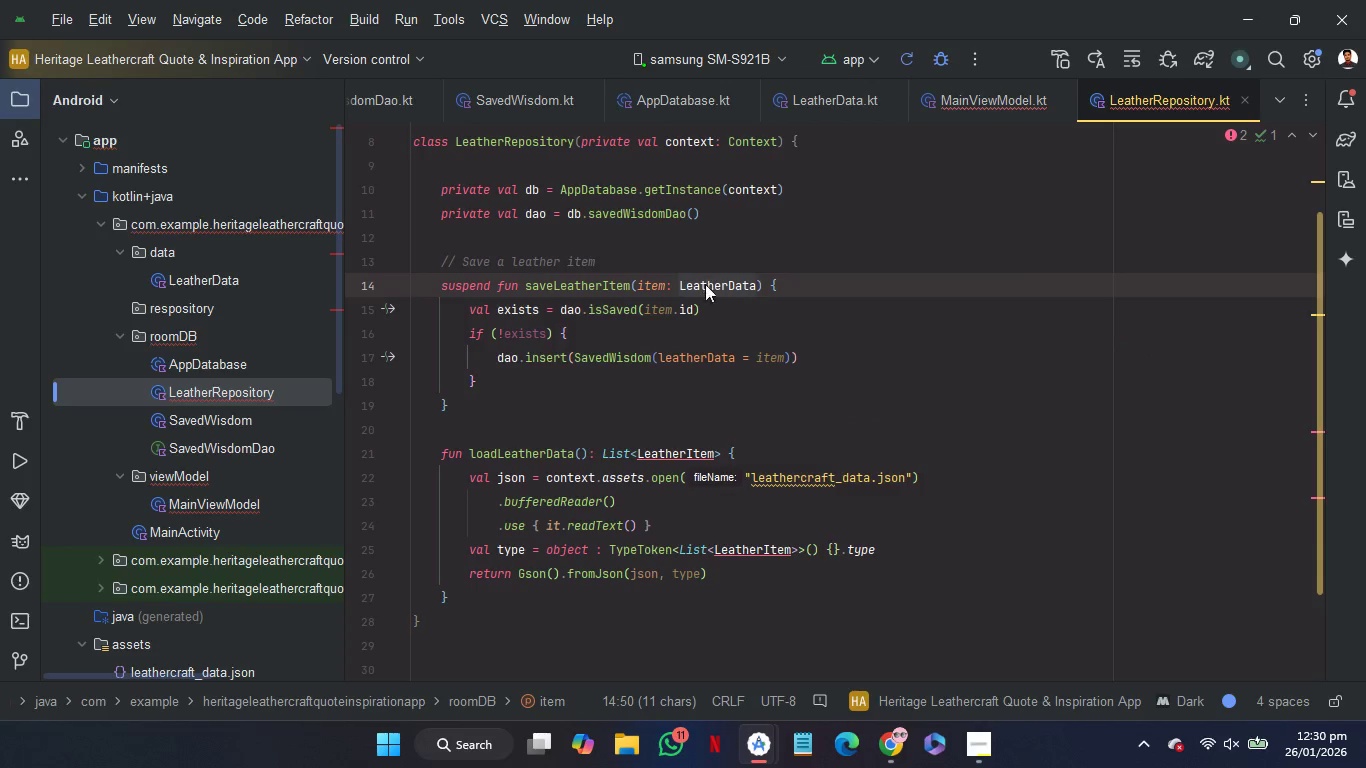 
key(Control+C)
 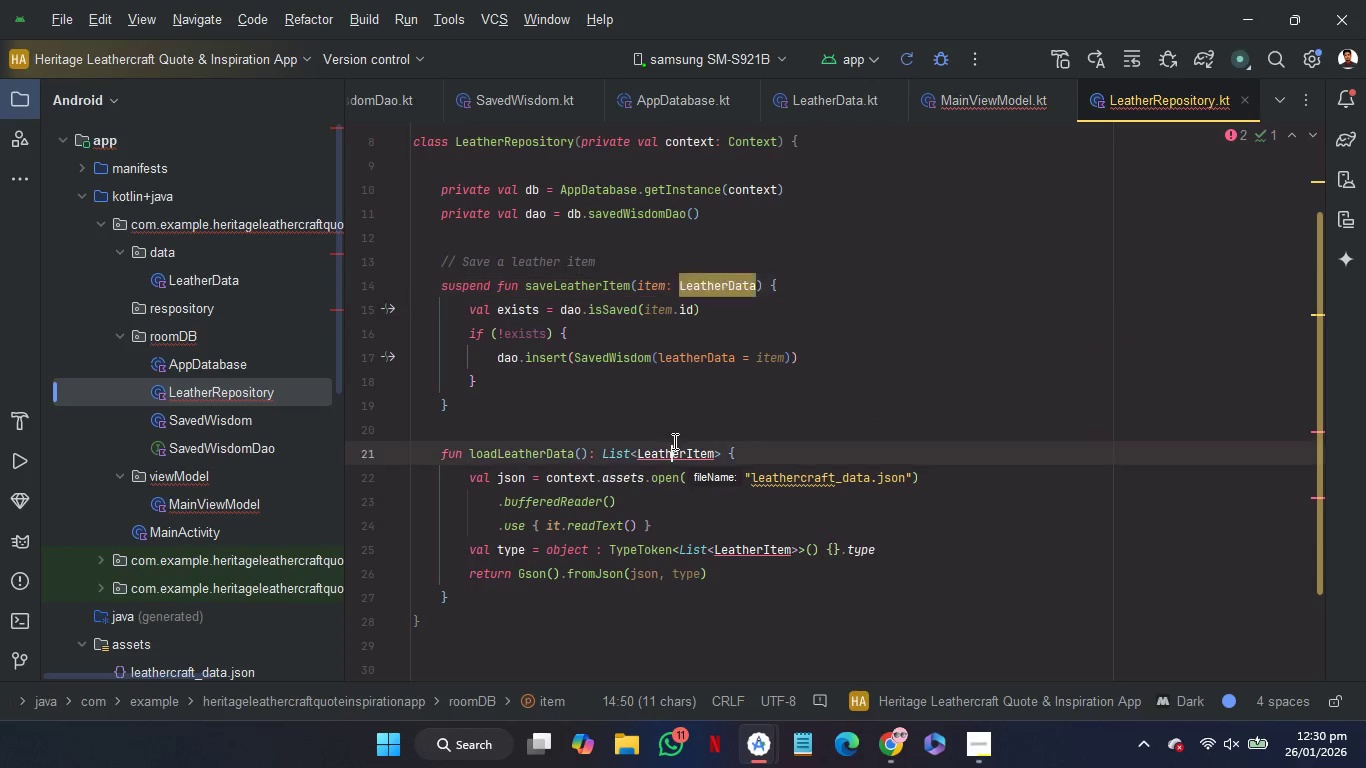 
double_click([673, 441])
 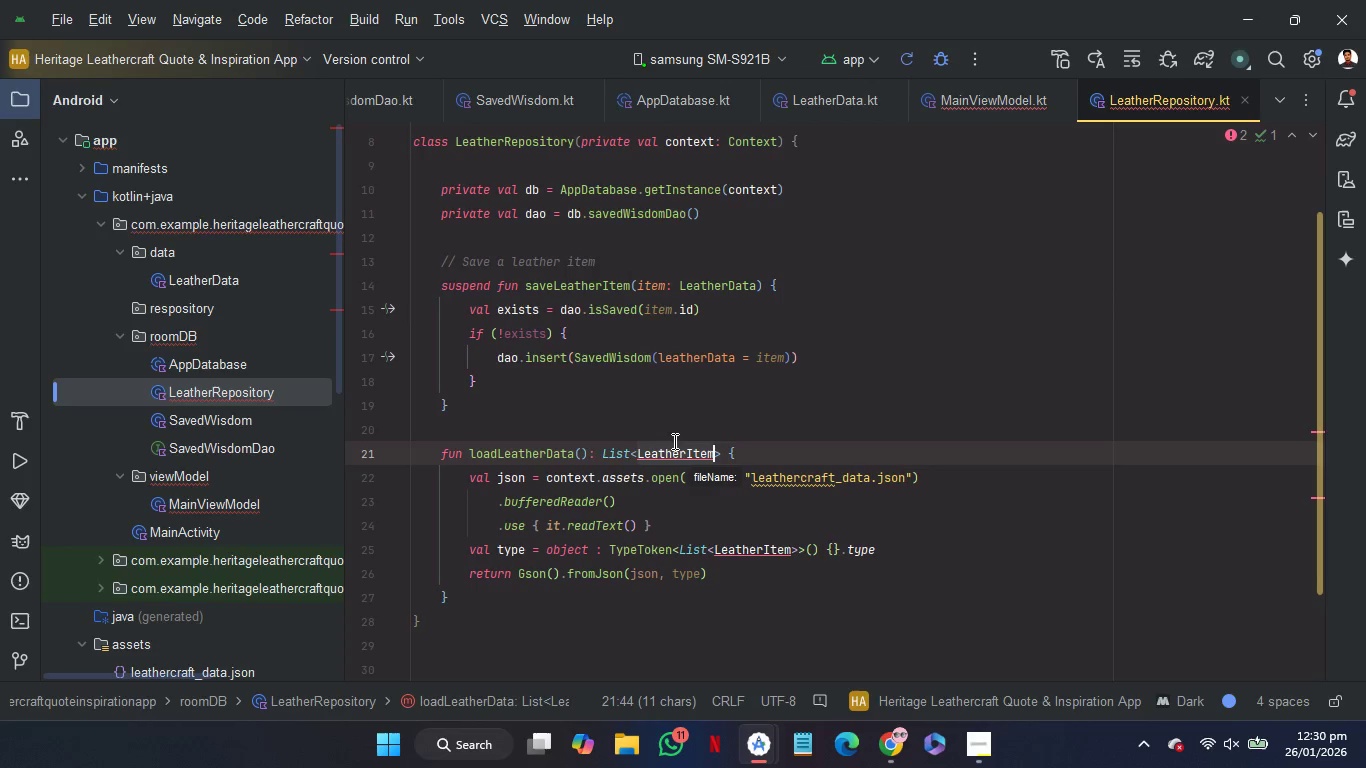 
key(Control+V)
 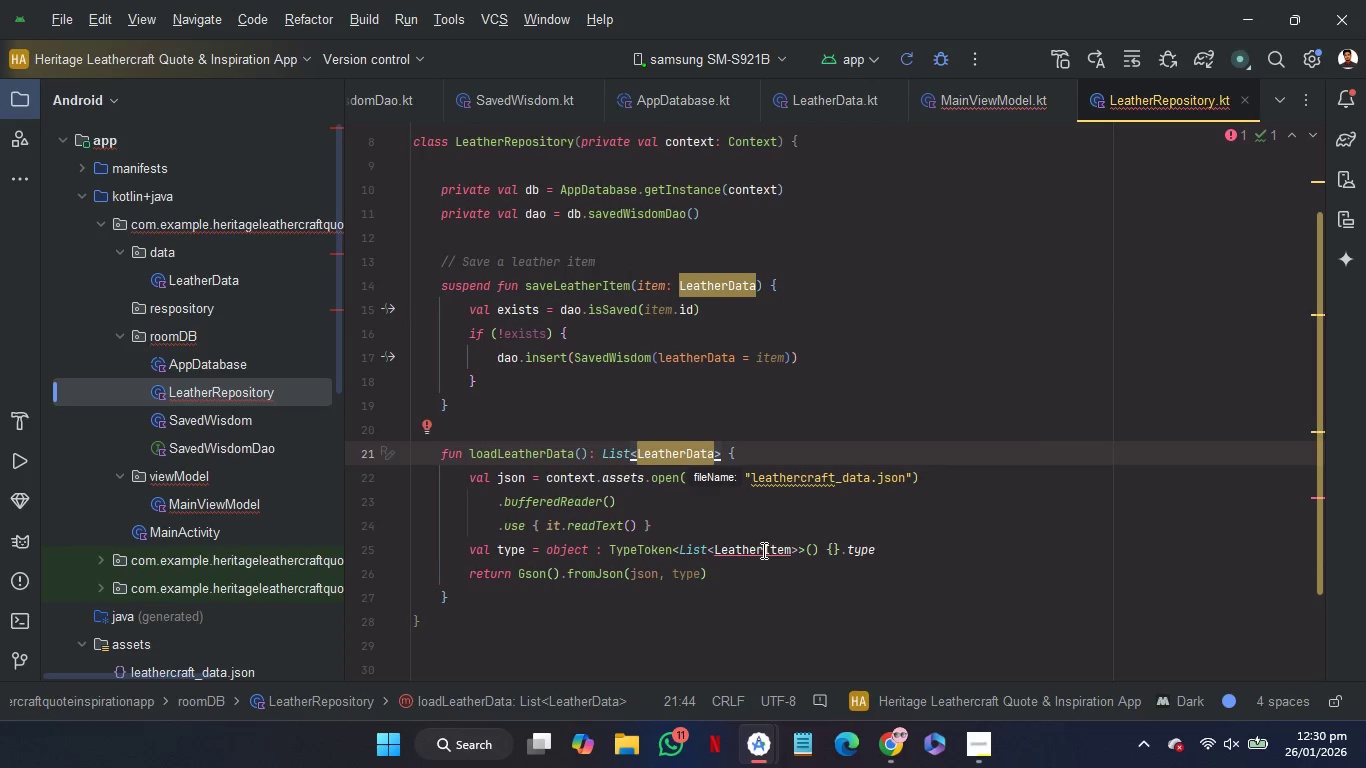 
double_click([762, 550])
 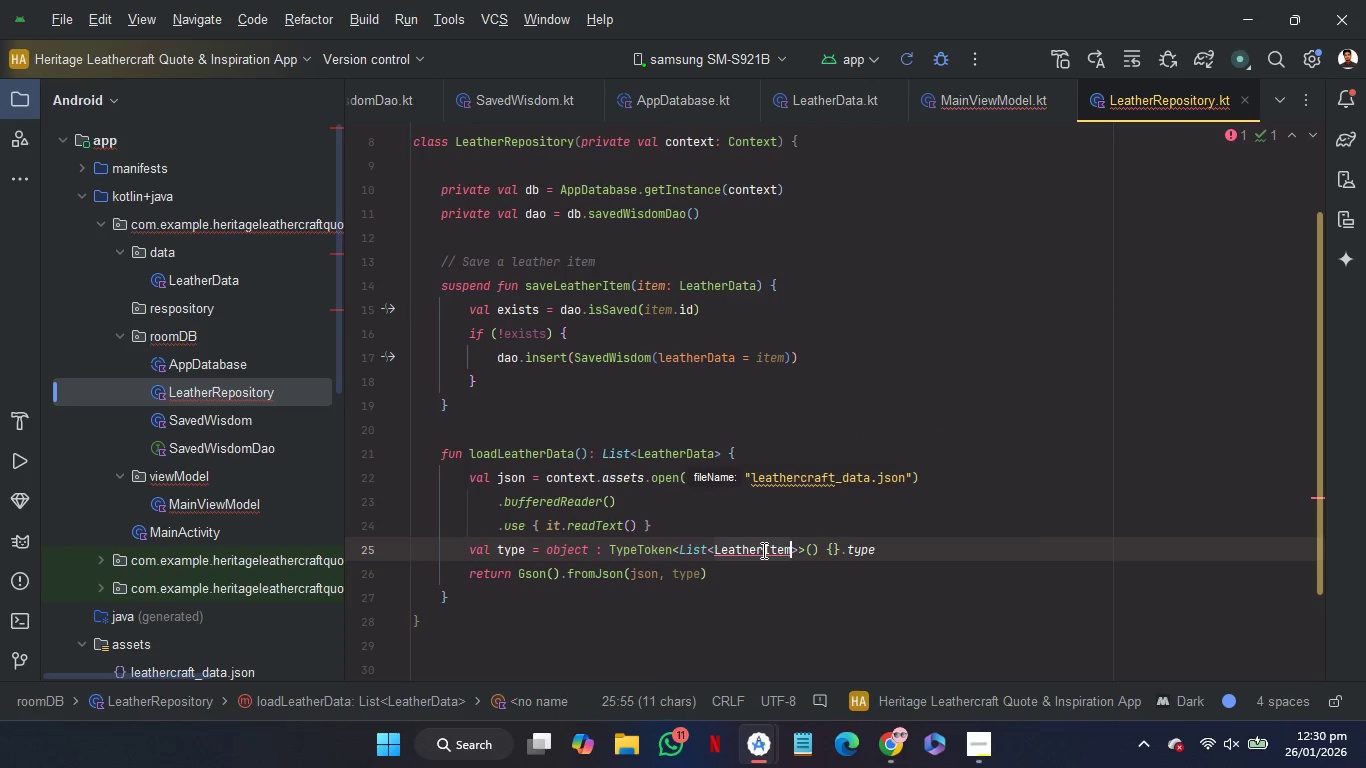 
key(Control+V)
 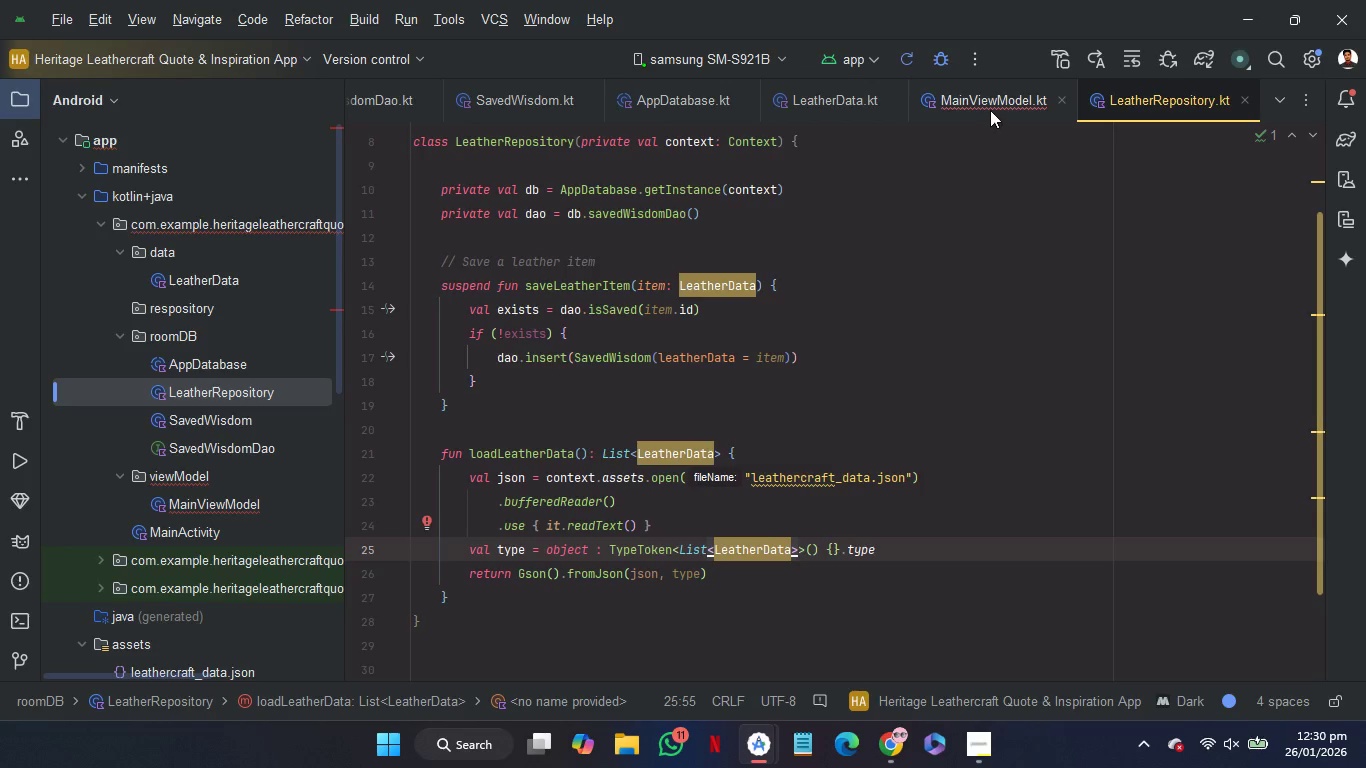 
left_click([988, 107])
 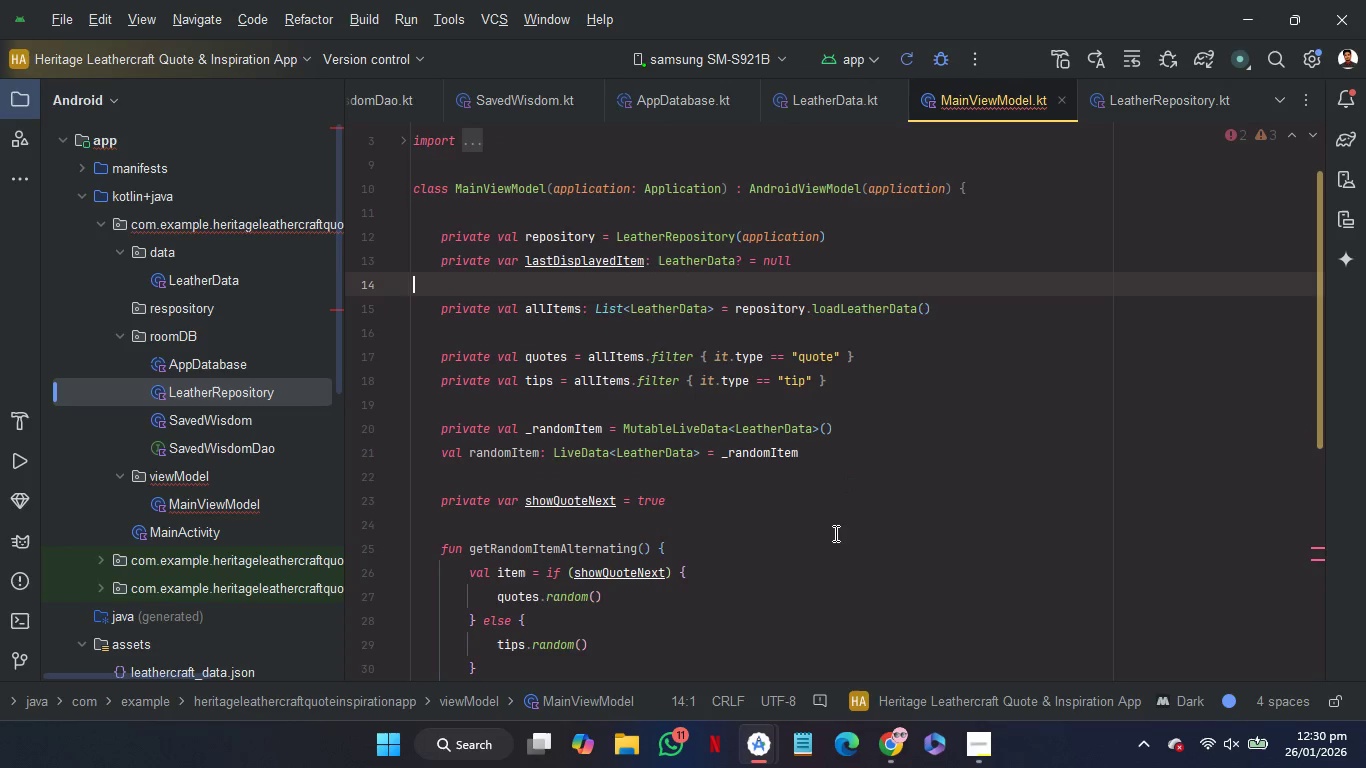 
scroll: coordinate [834, 533], scroll_direction: down, amount: 4.0
 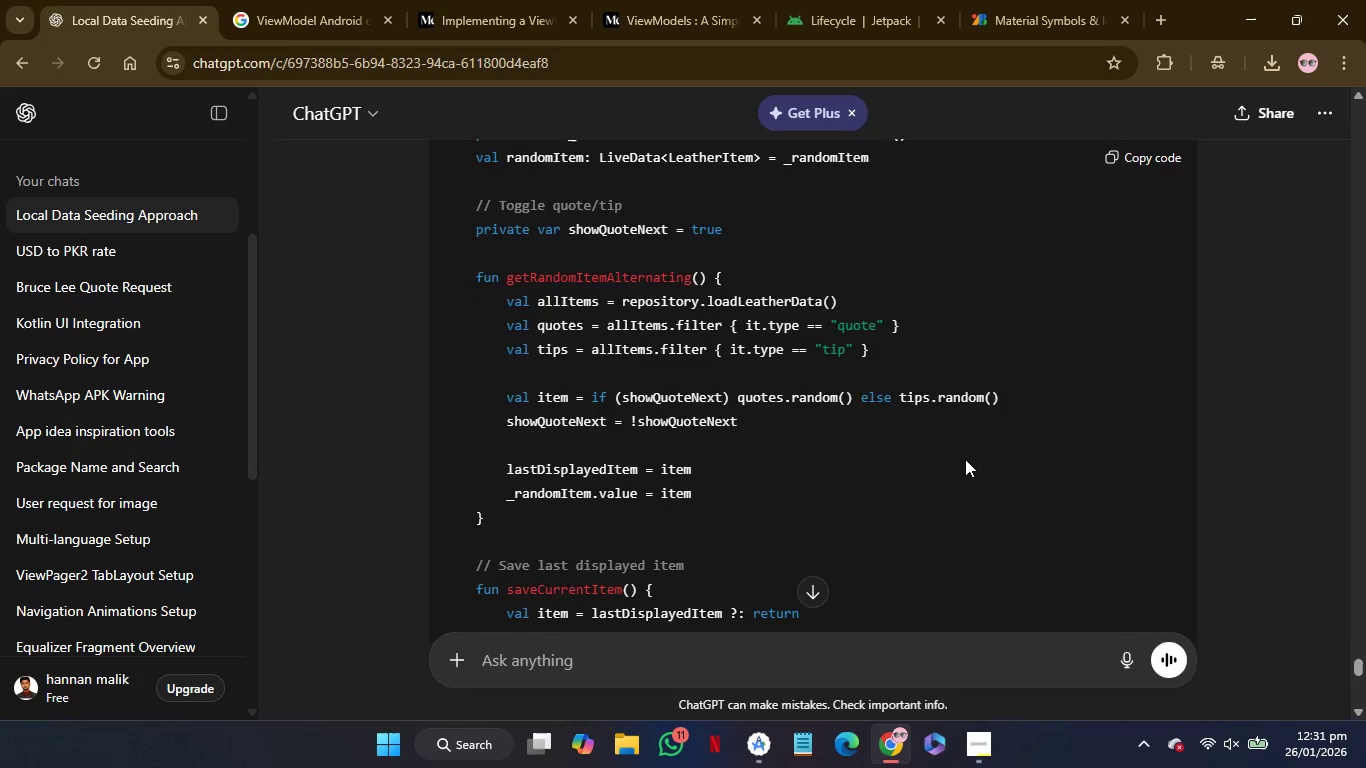 
wait(18.02)
 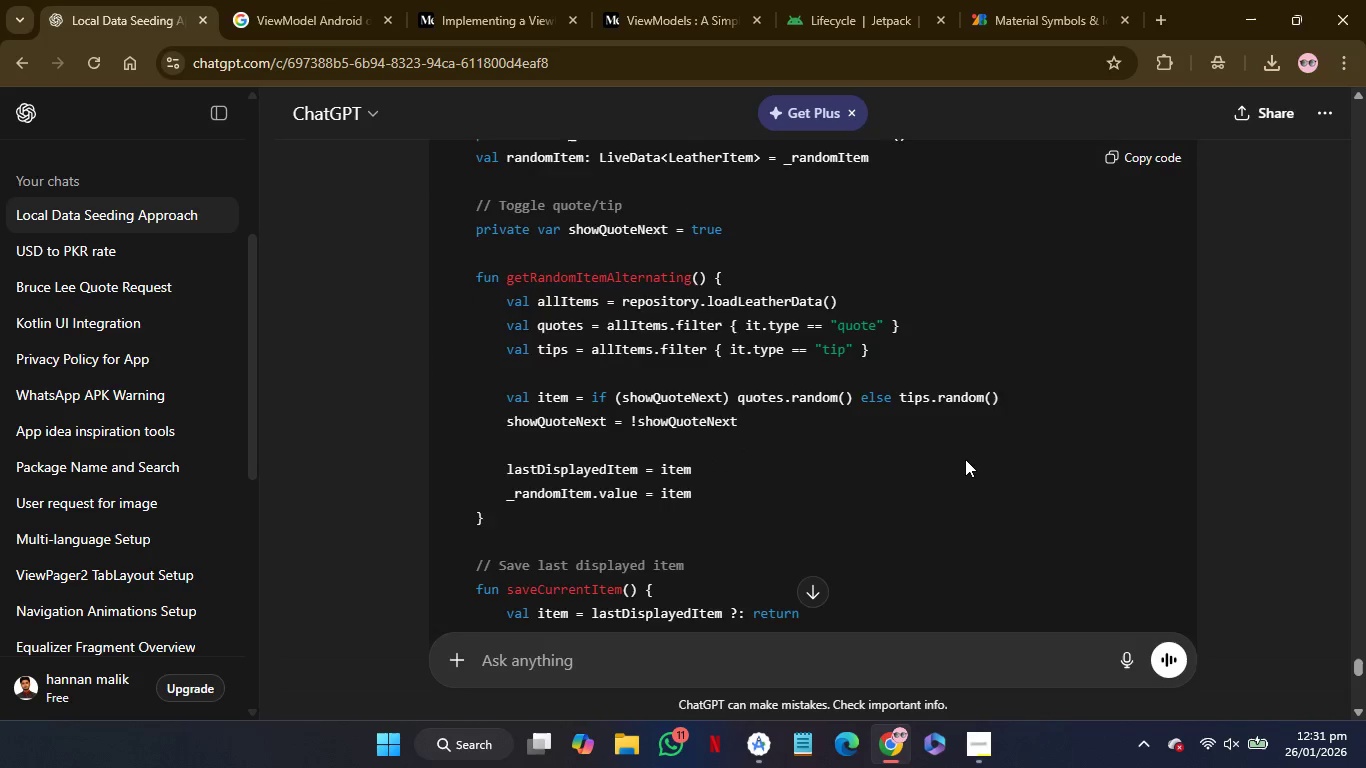 
left_click([794, 450])
 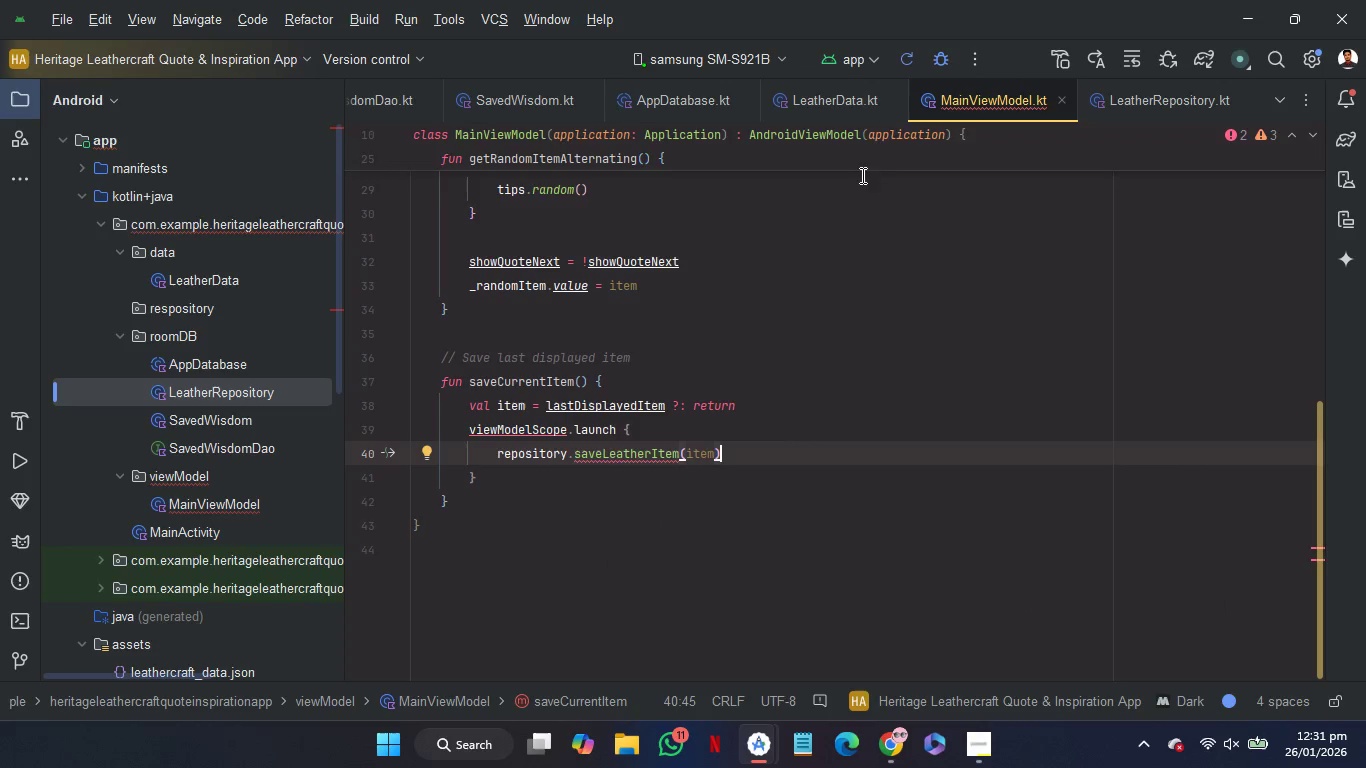 
left_click([1124, 97])
 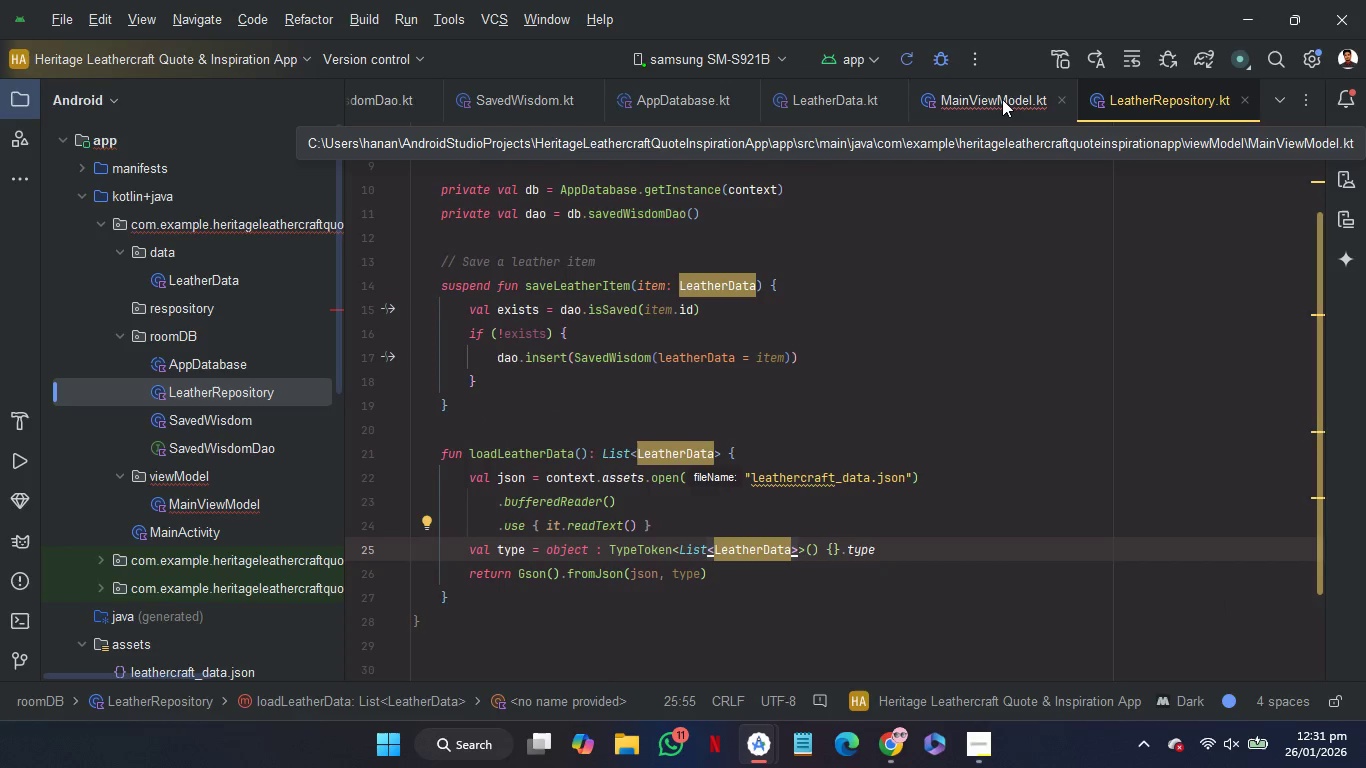 
left_click([1002, 99])
 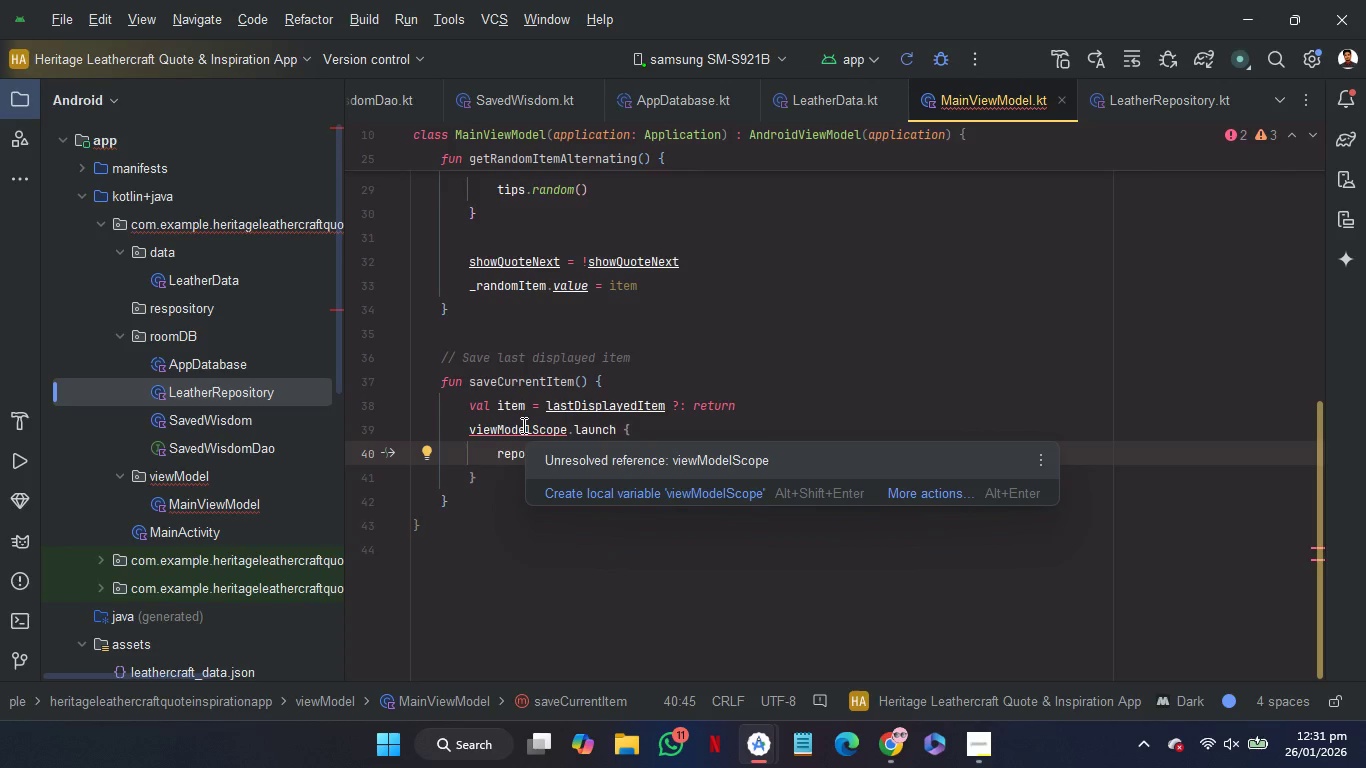 
wait(7.3)
 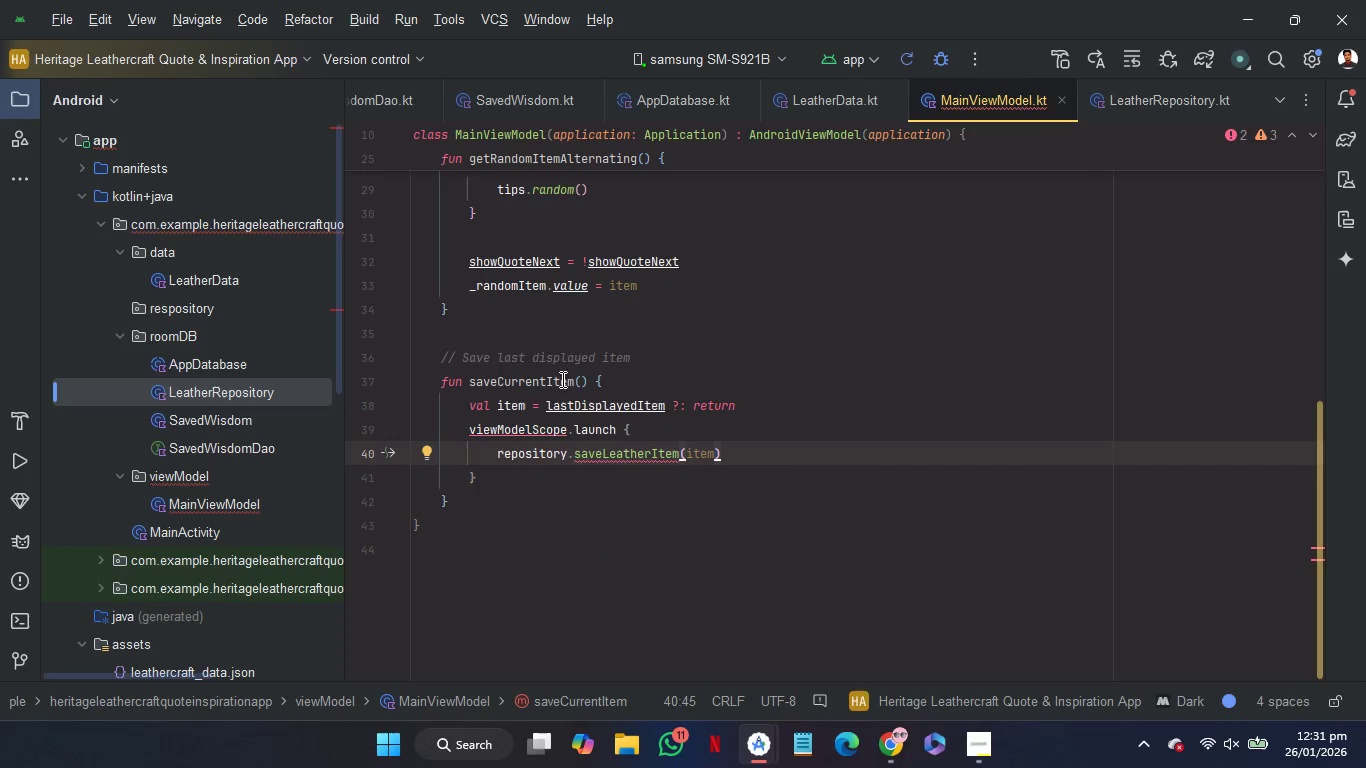 
scroll: coordinate [726, 578], scroll_direction: up, amount: 4.0
 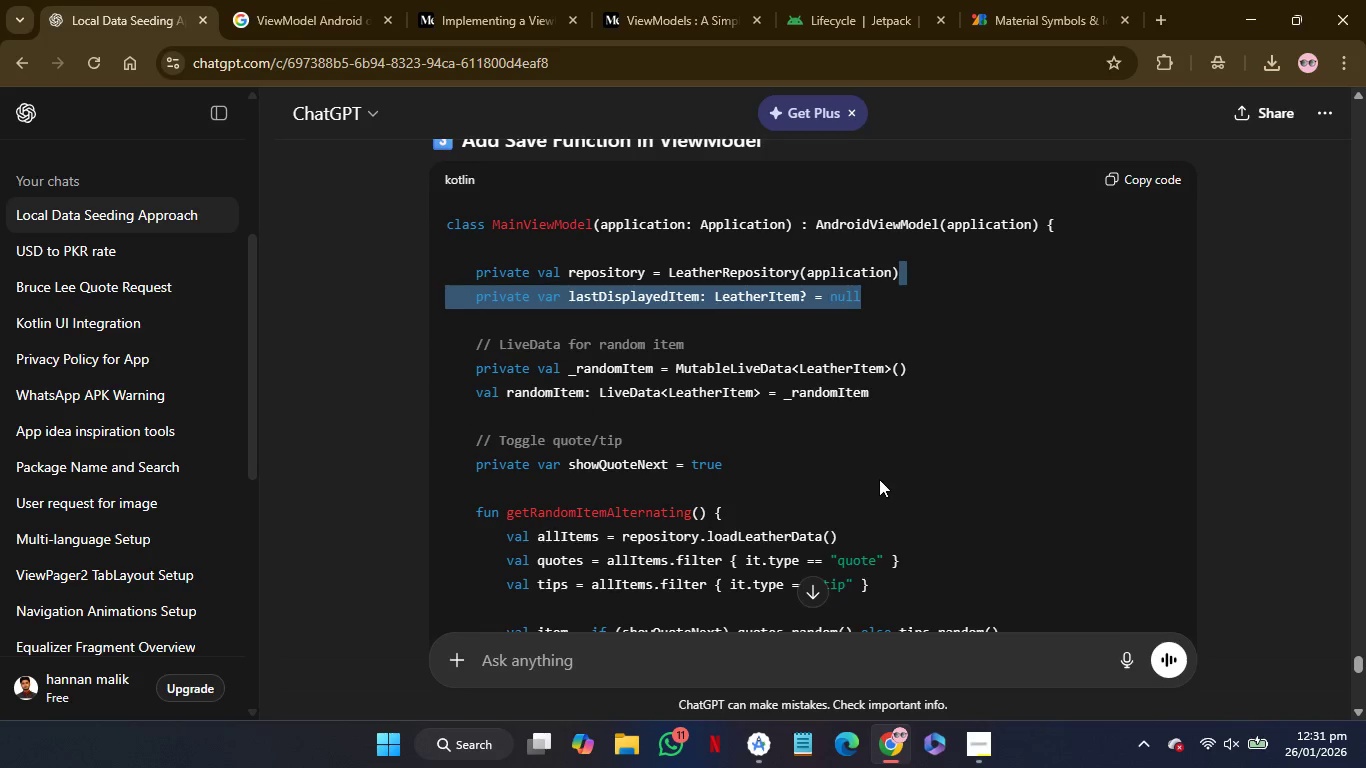 
wait(16.06)
 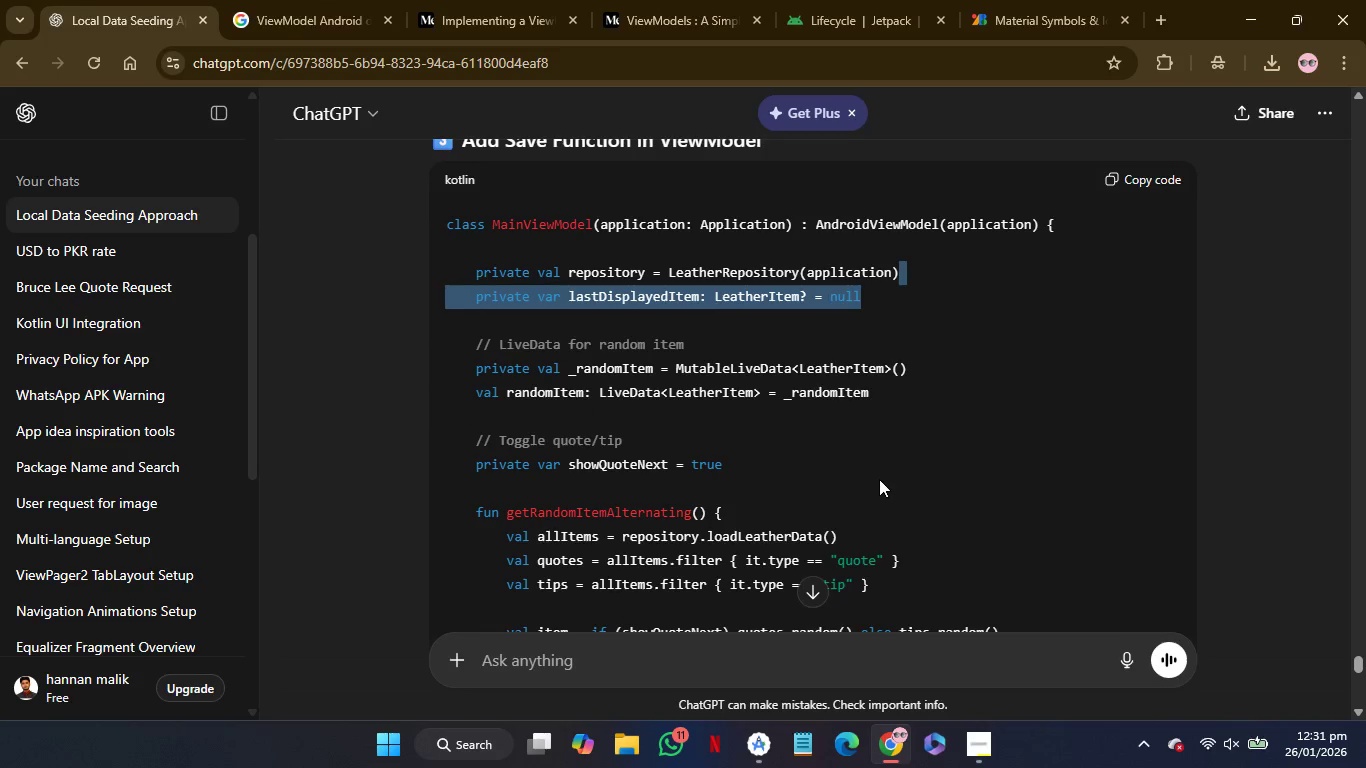 
left_click([755, 553])
 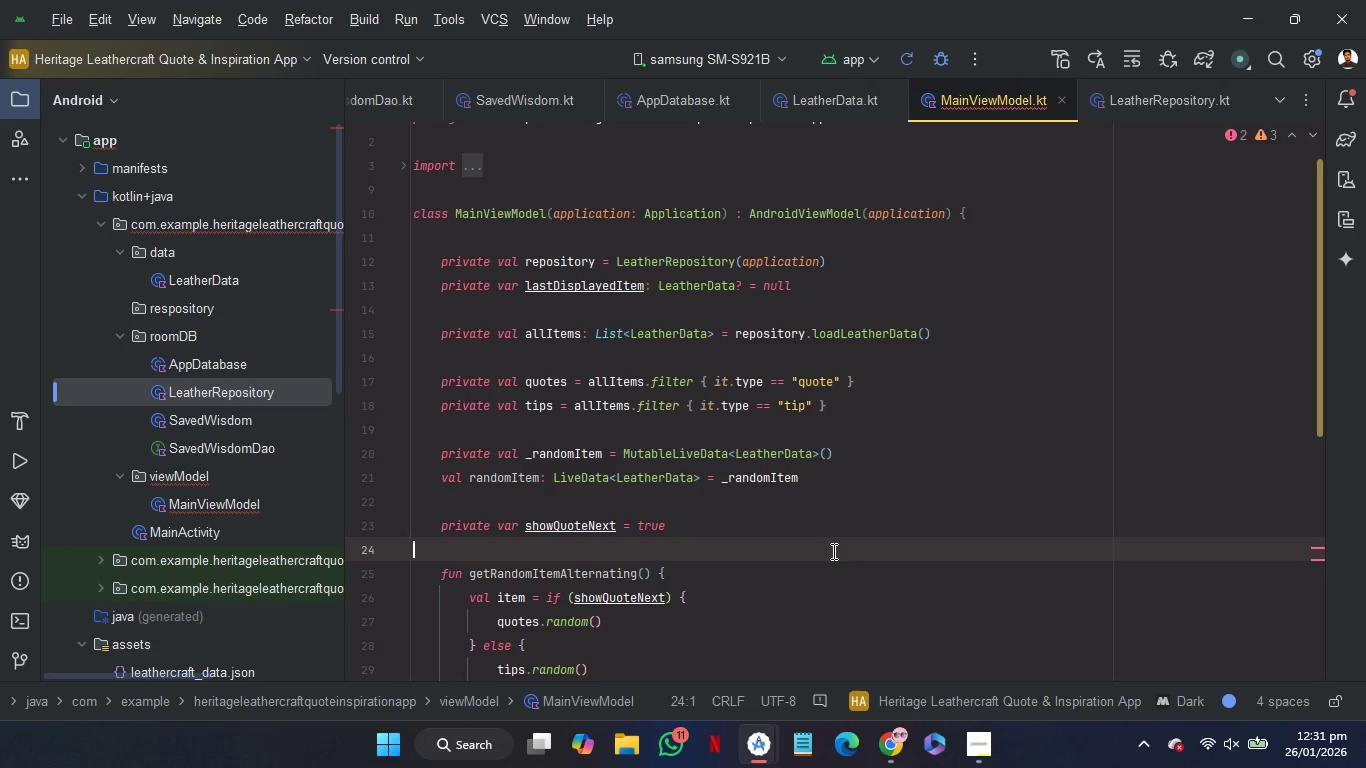 
scroll: coordinate [832, 551], scroll_direction: down, amount: 3.0
 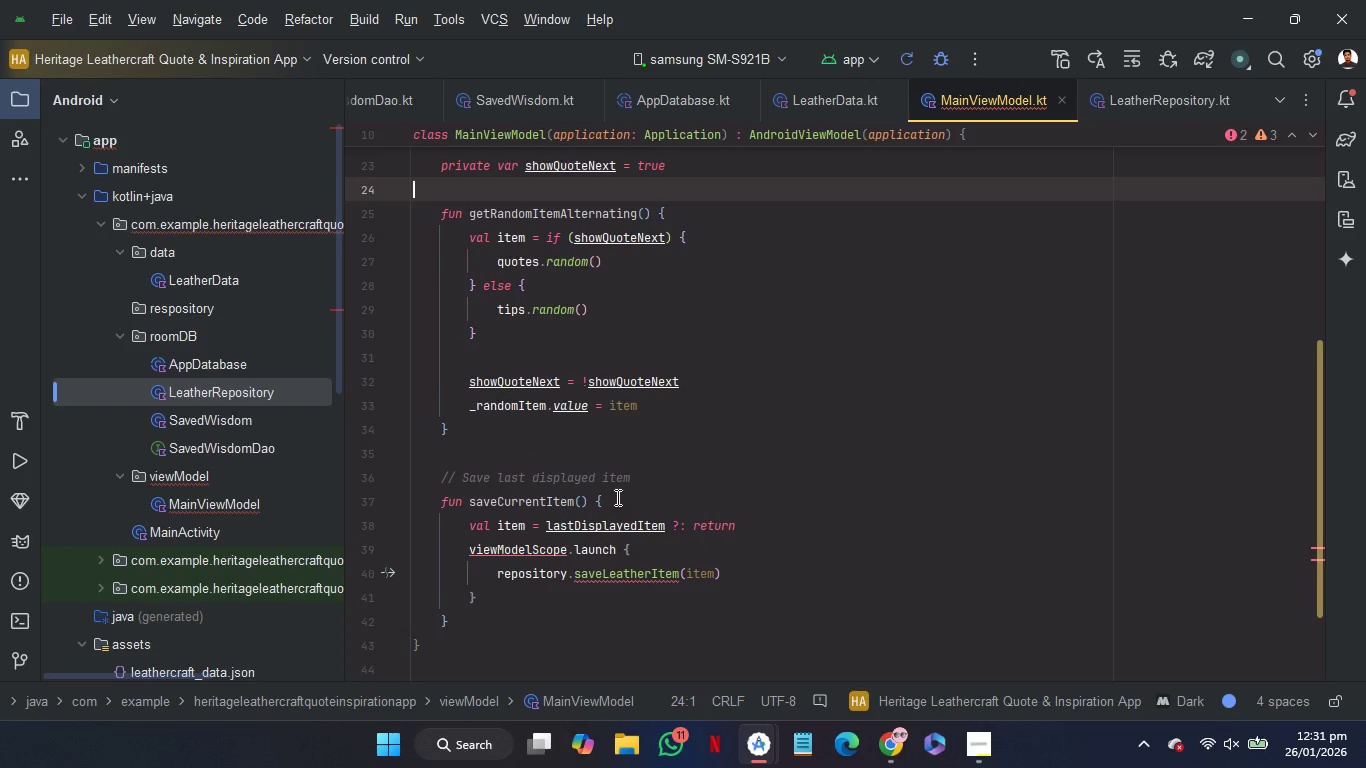 
double_click([517, 554])
 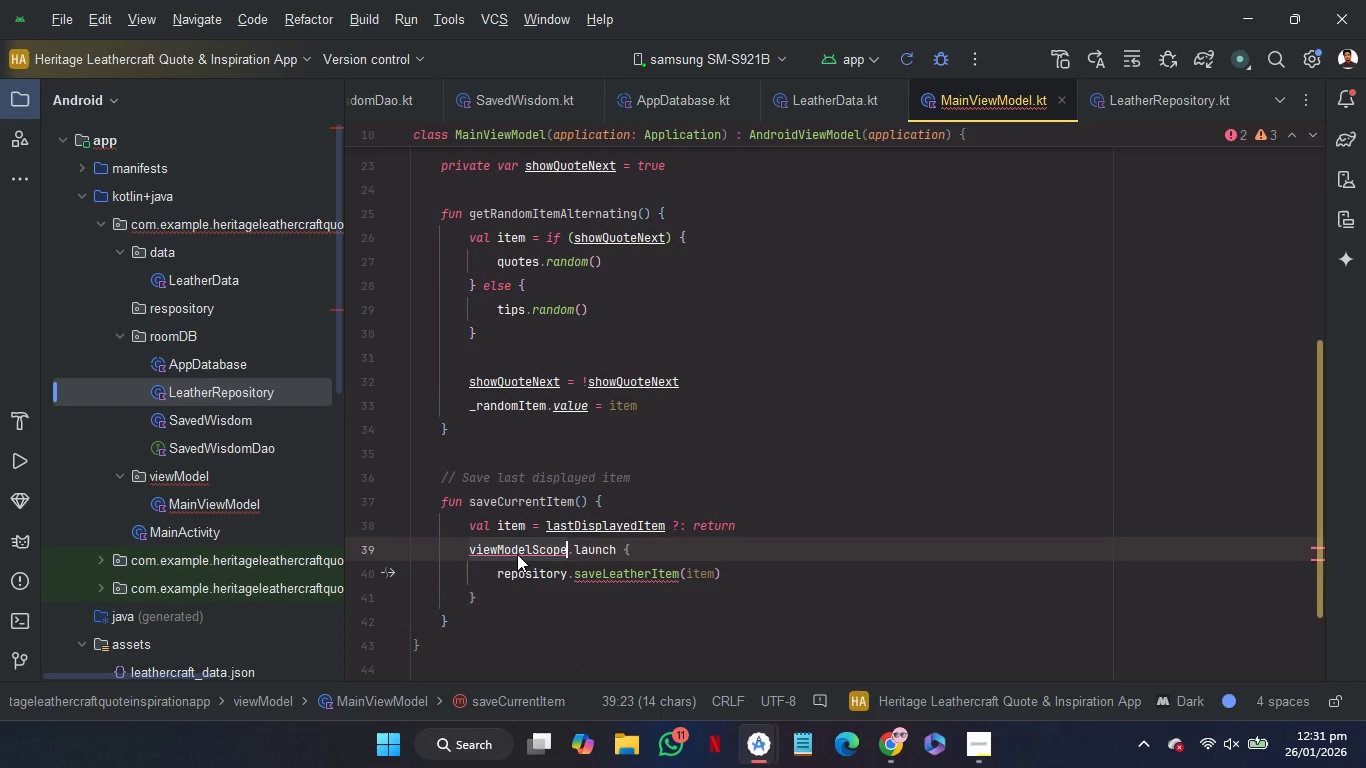 
type(vi)
 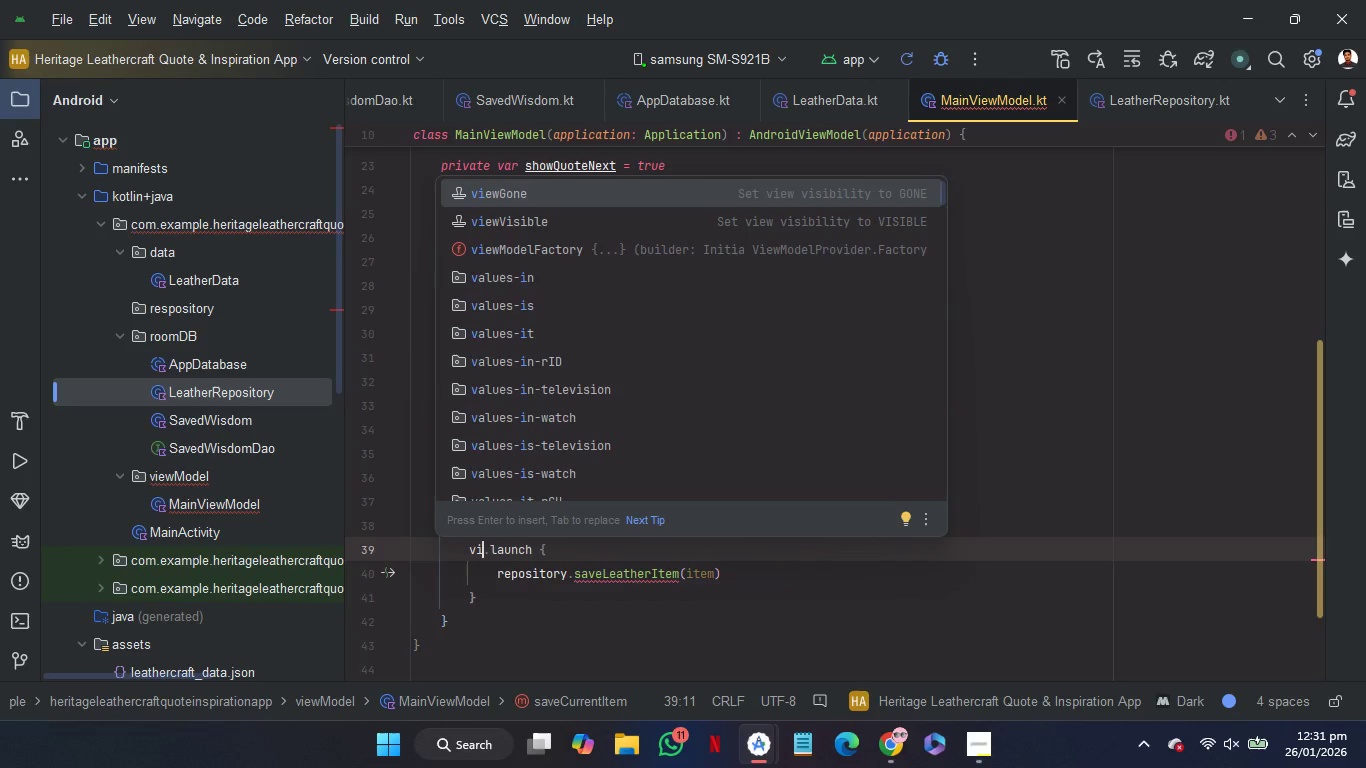 
key(E)
 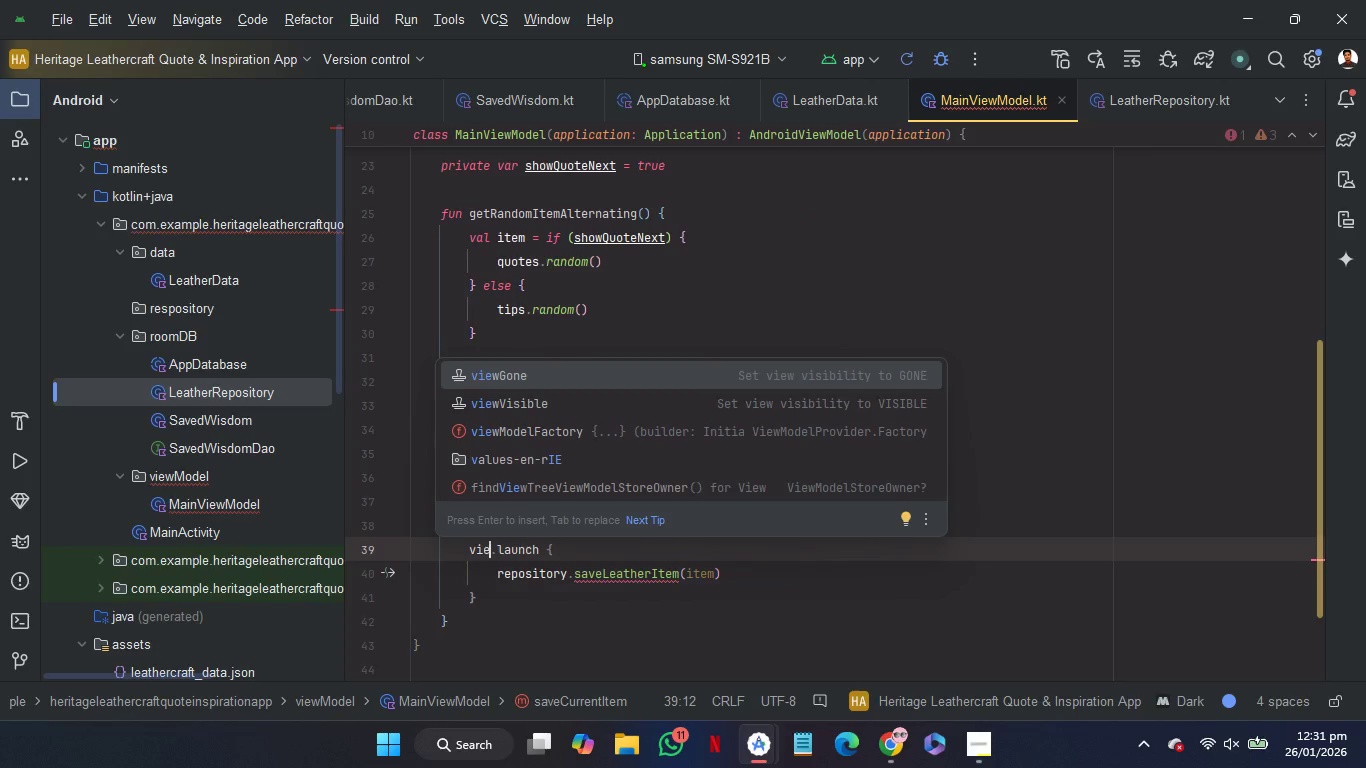 
key(Control+Z)
 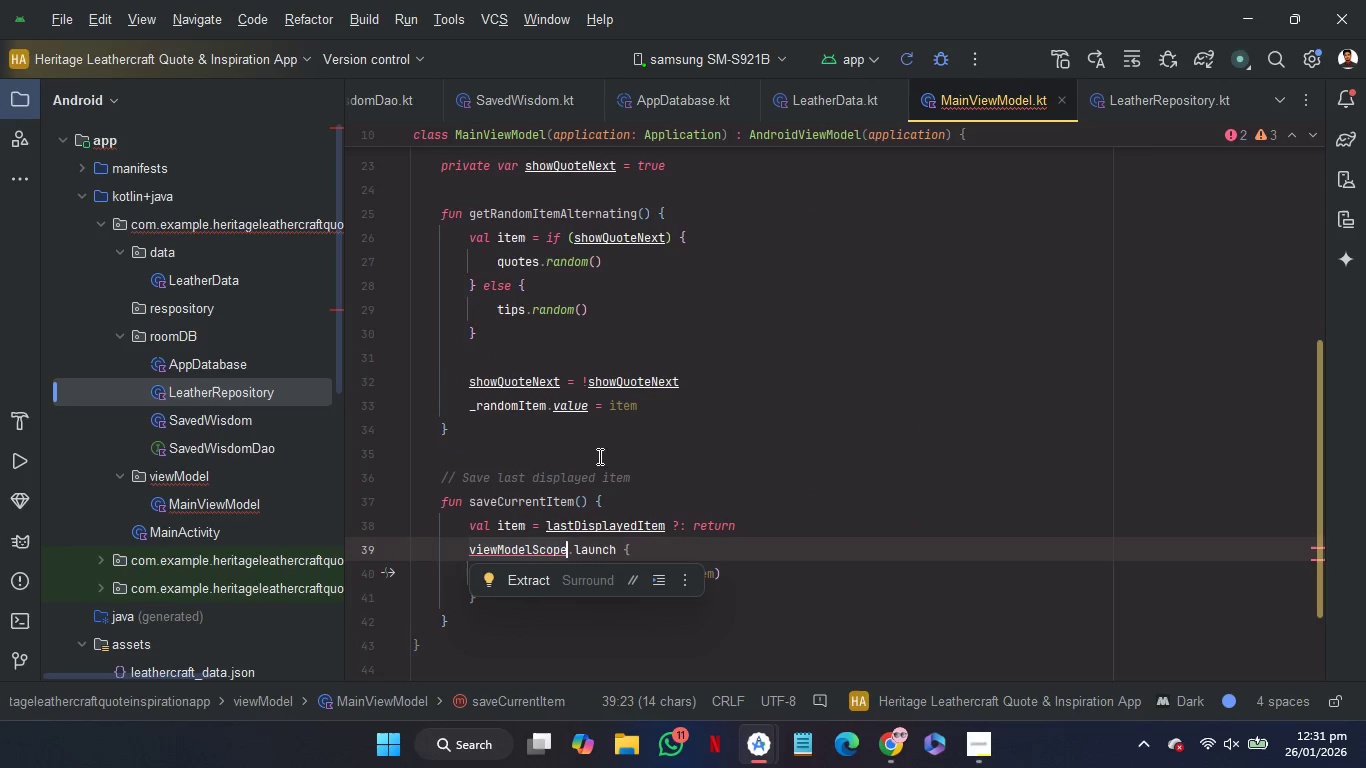 
left_click([593, 442])
 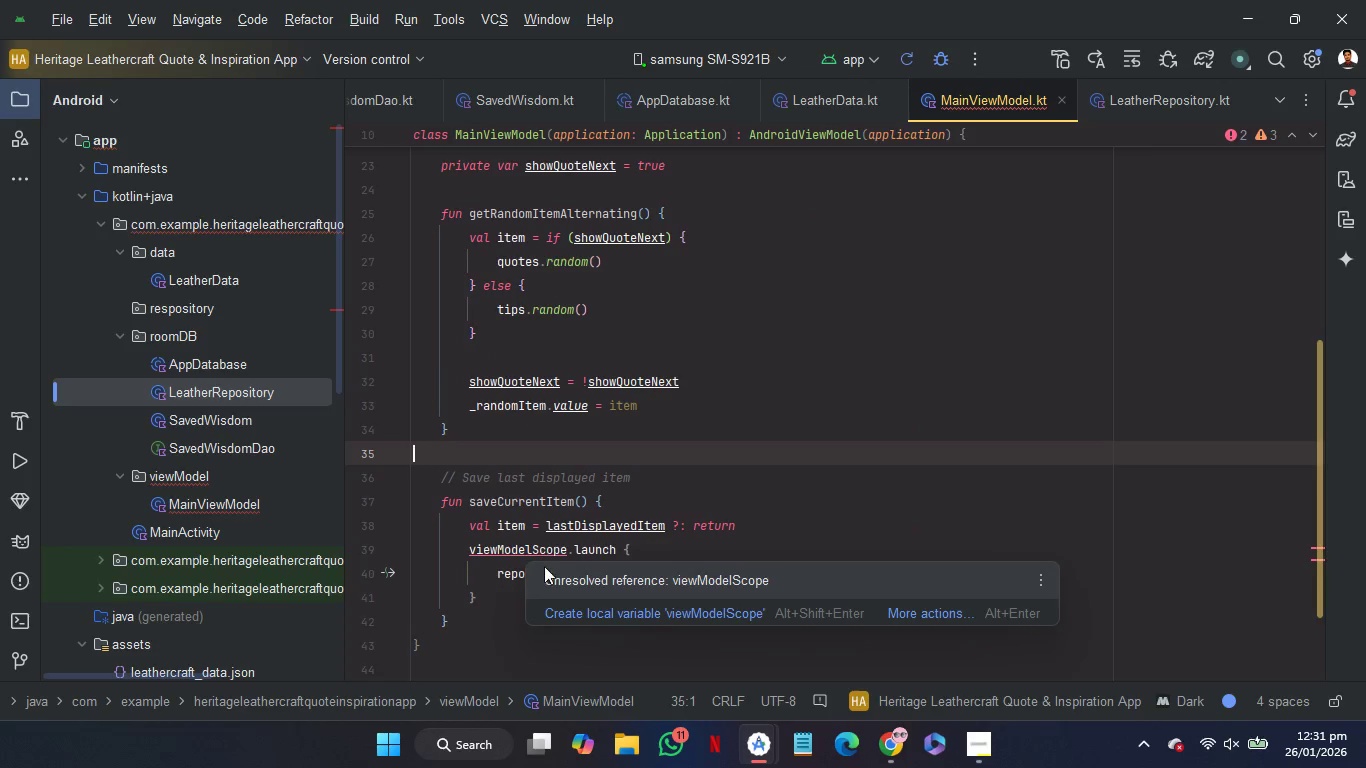 
left_click_drag(start_coordinate=[548, 580], to_coordinate=[844, 582])
 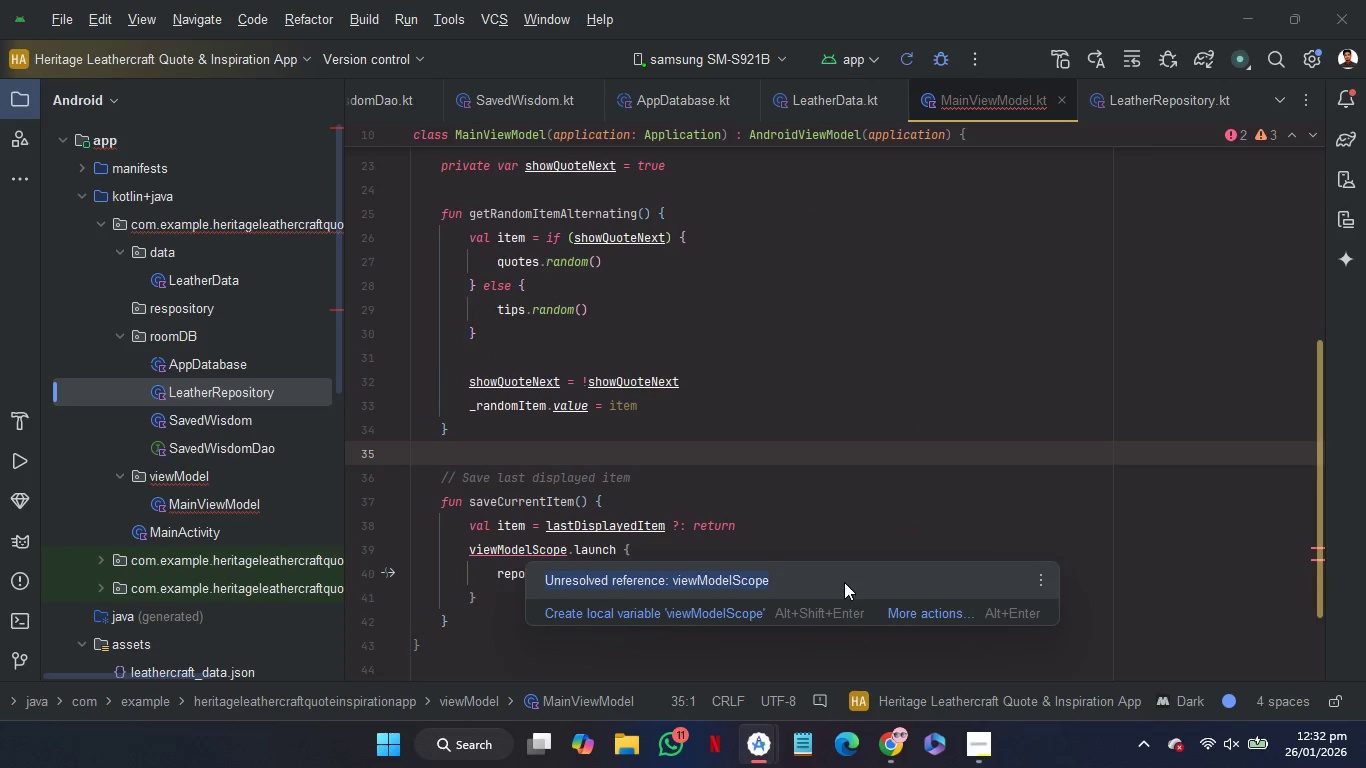 
key(Control+C)
 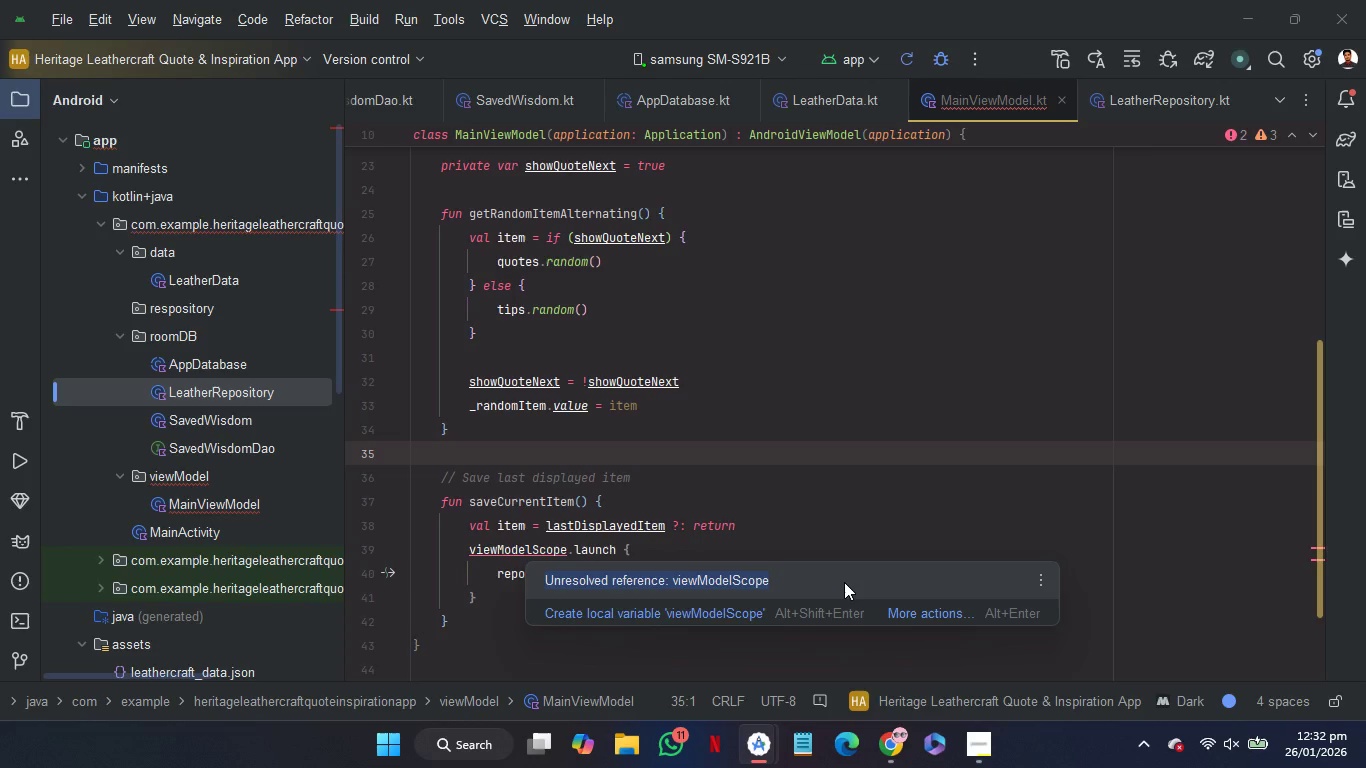 
key(Control+C)
 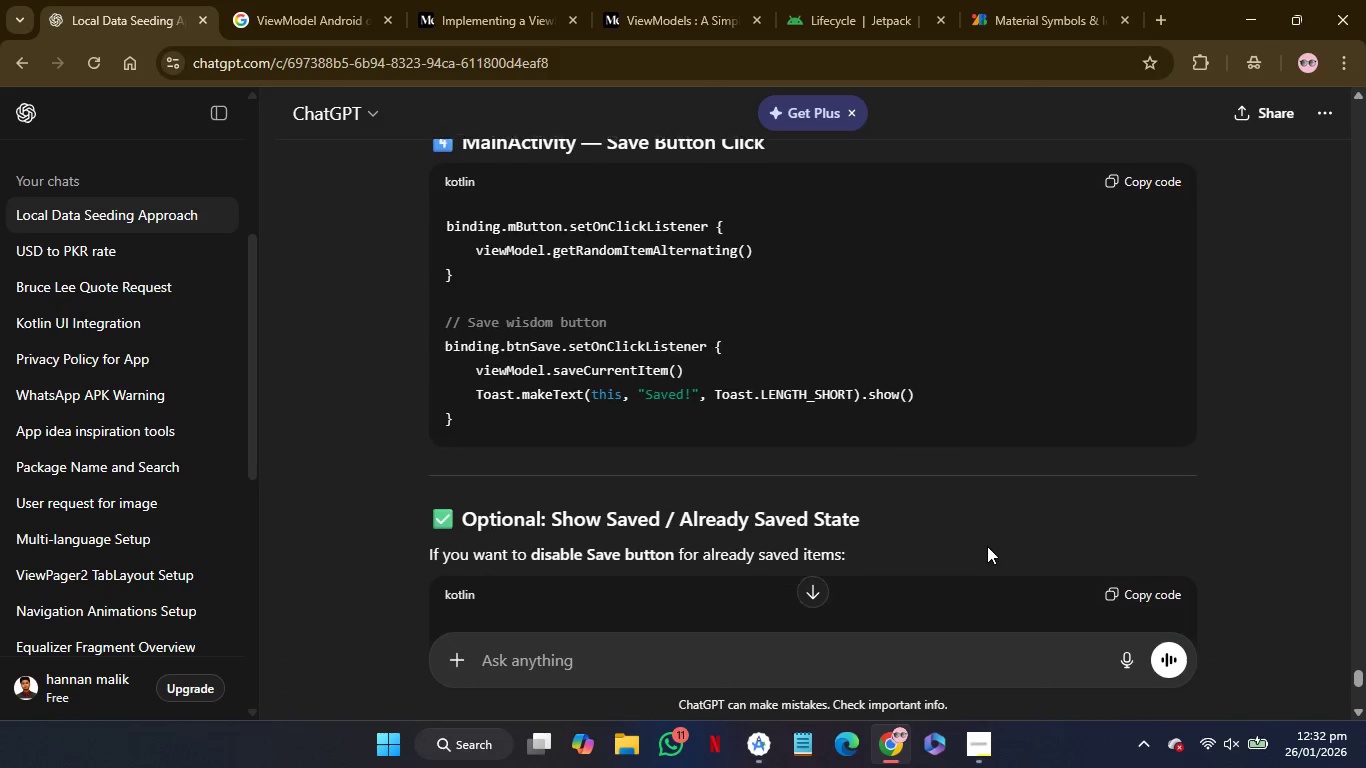 
left_click([987, 546])
 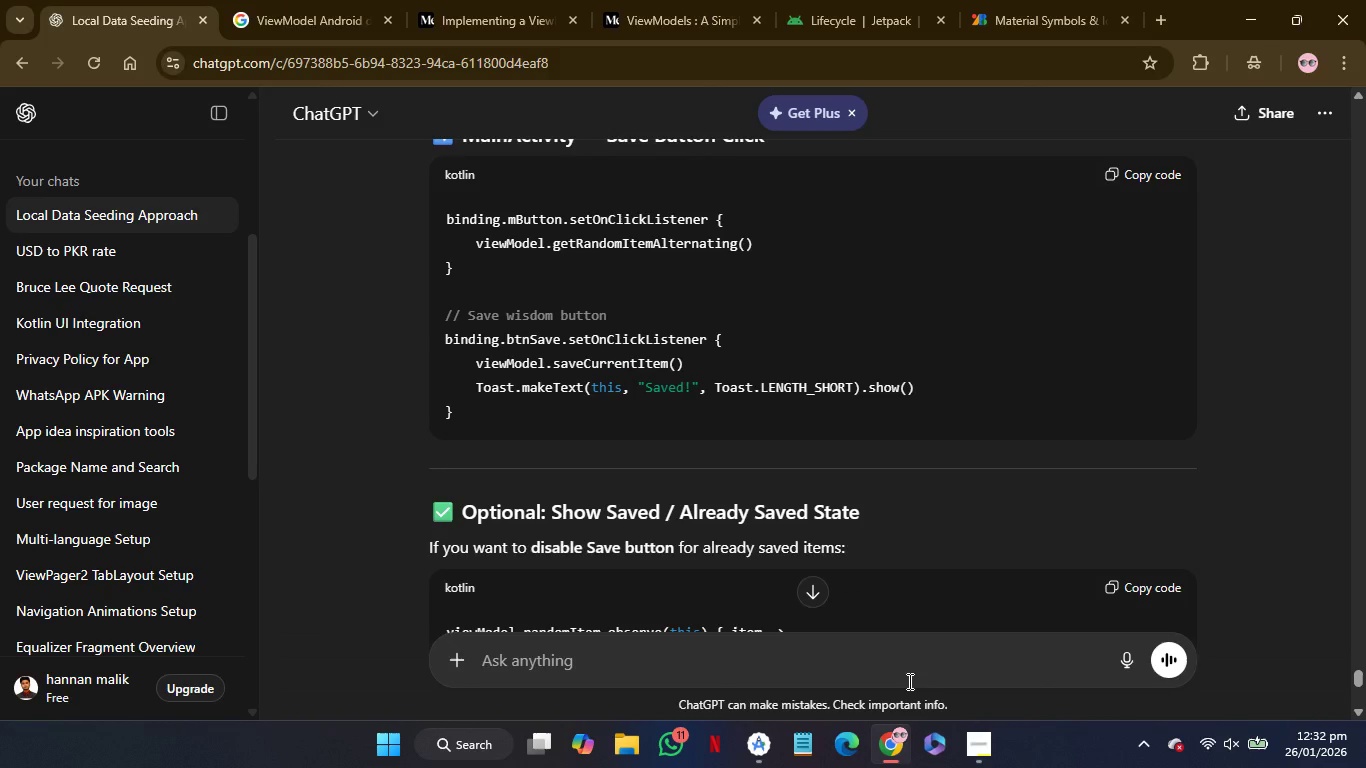 
left_click([916, 663])
 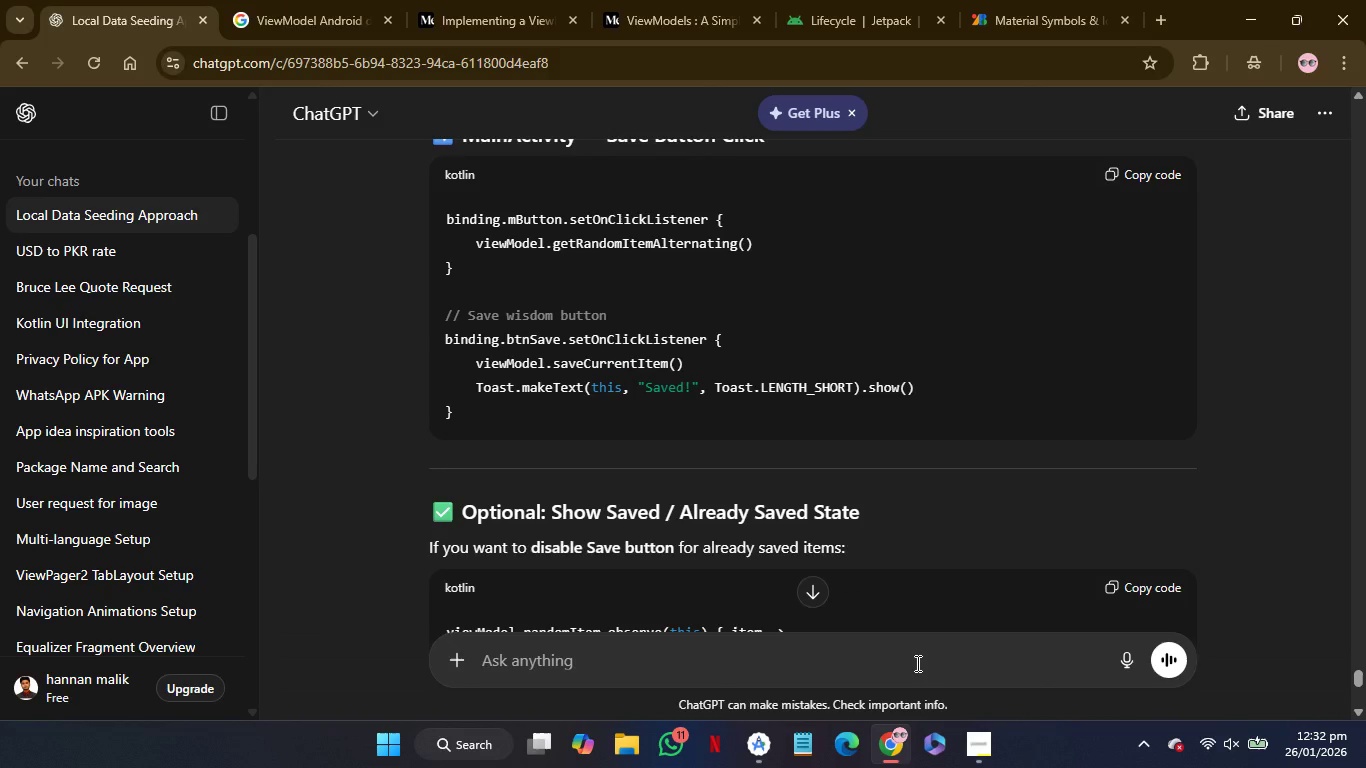 
key(Control+V)
 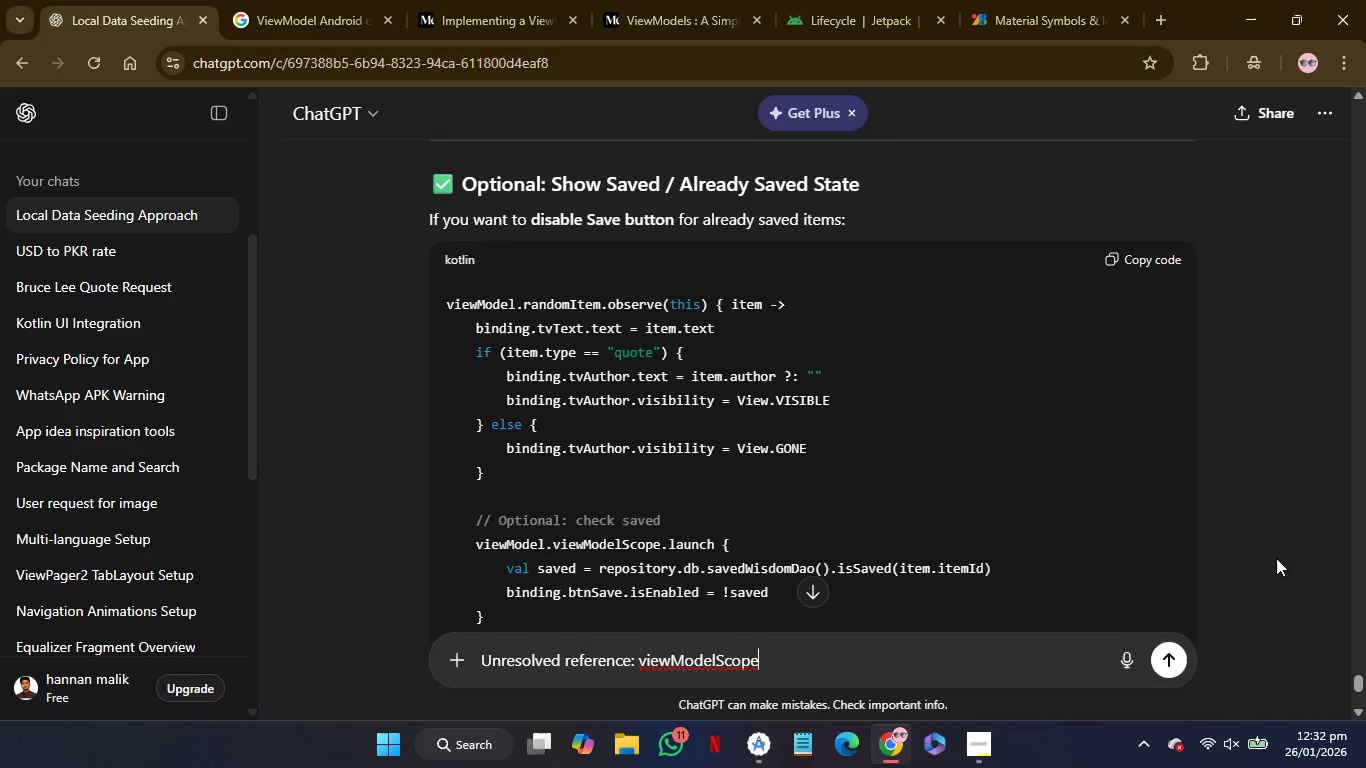 
wait(6.25)
 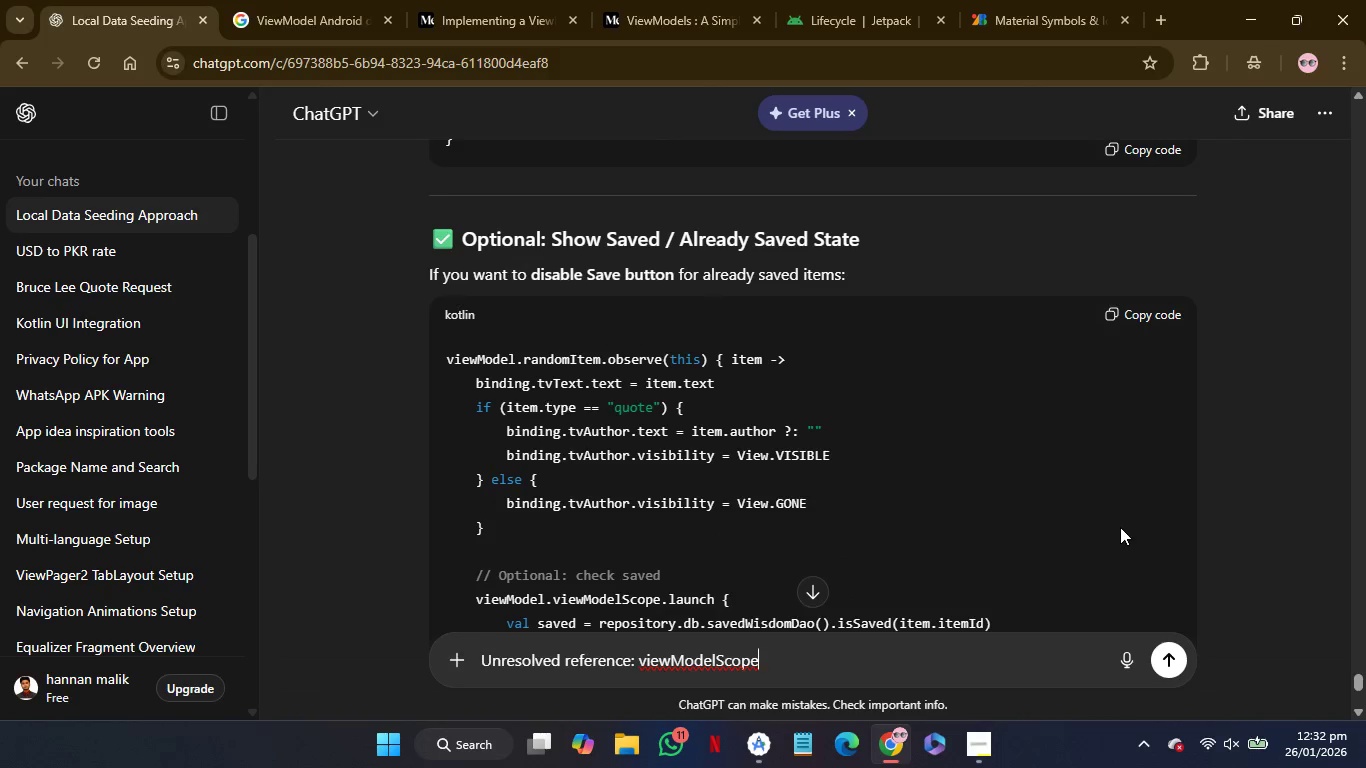 
left_click([1169, 664])
 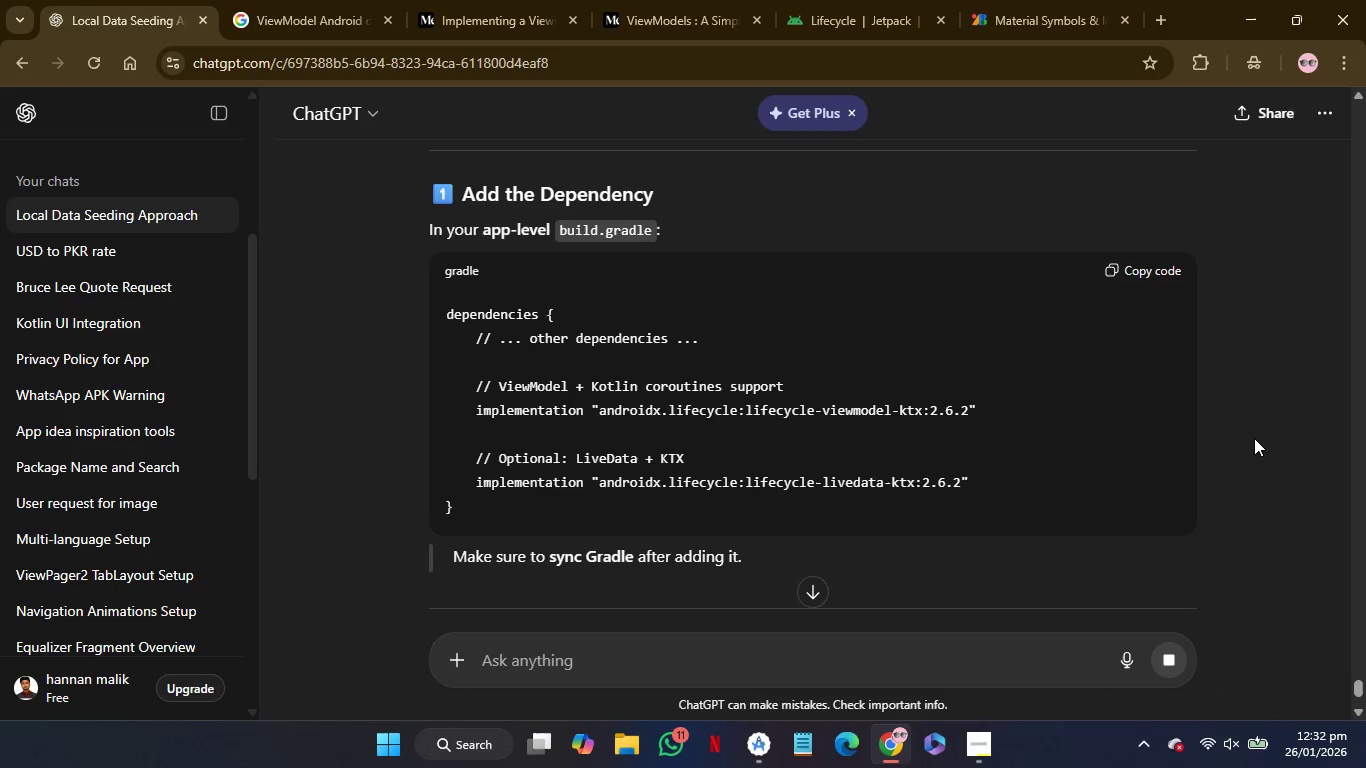 
wait(10.62)
 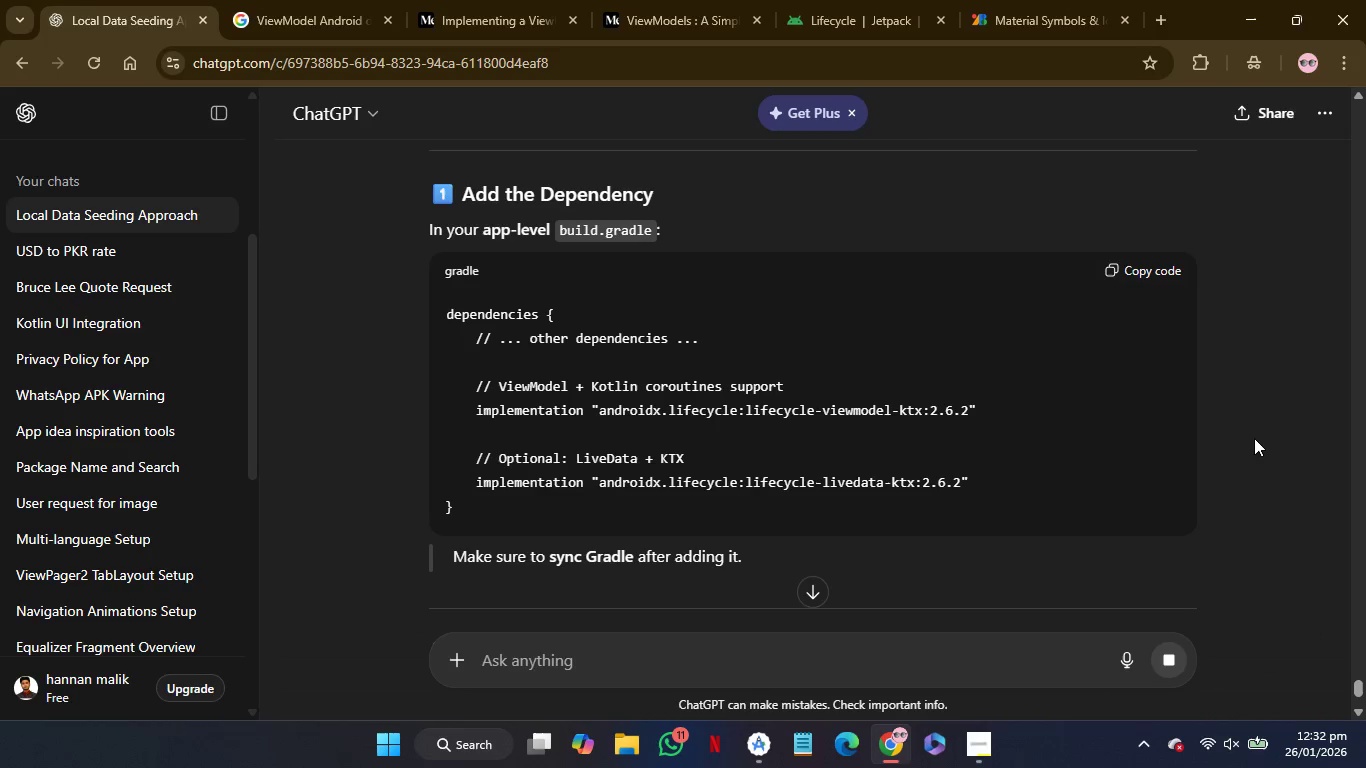 
left_click([1147, 277])
 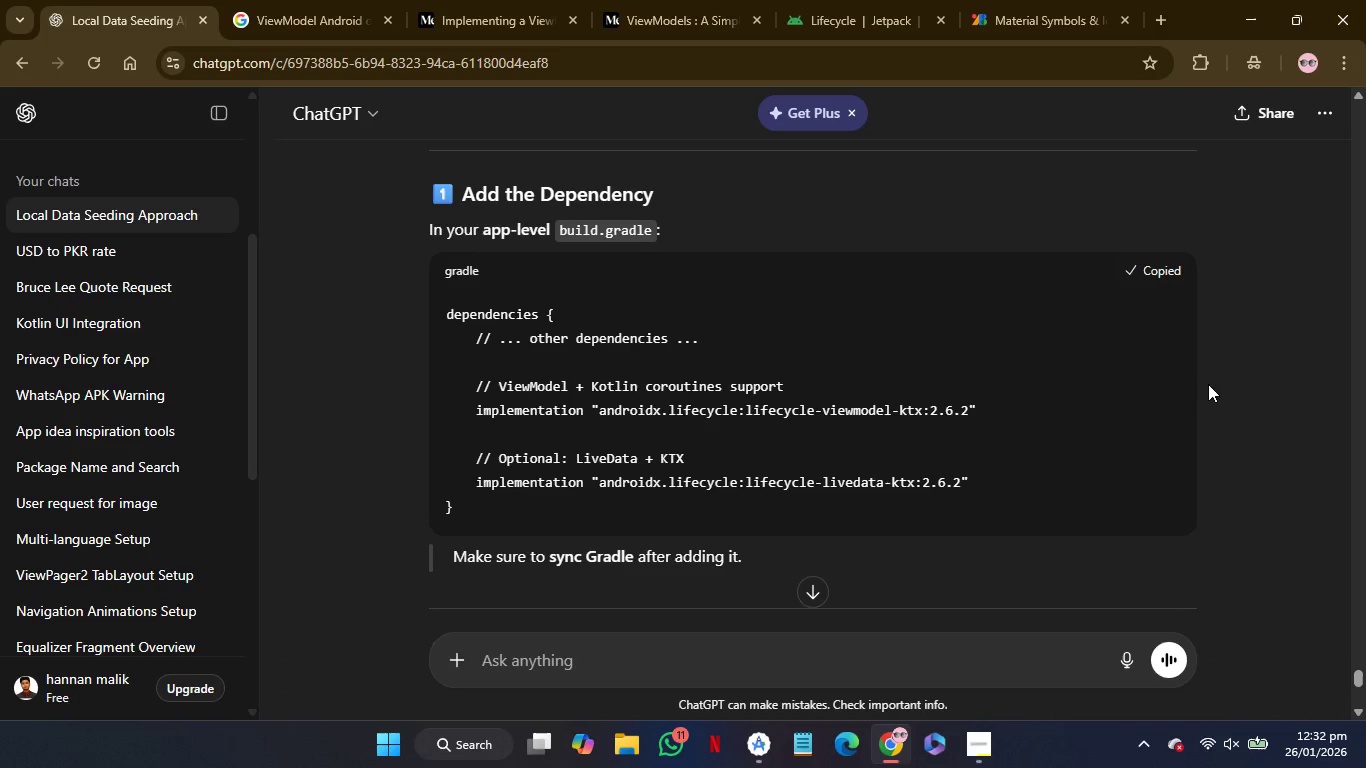 
mouse_move([1200, 422])
 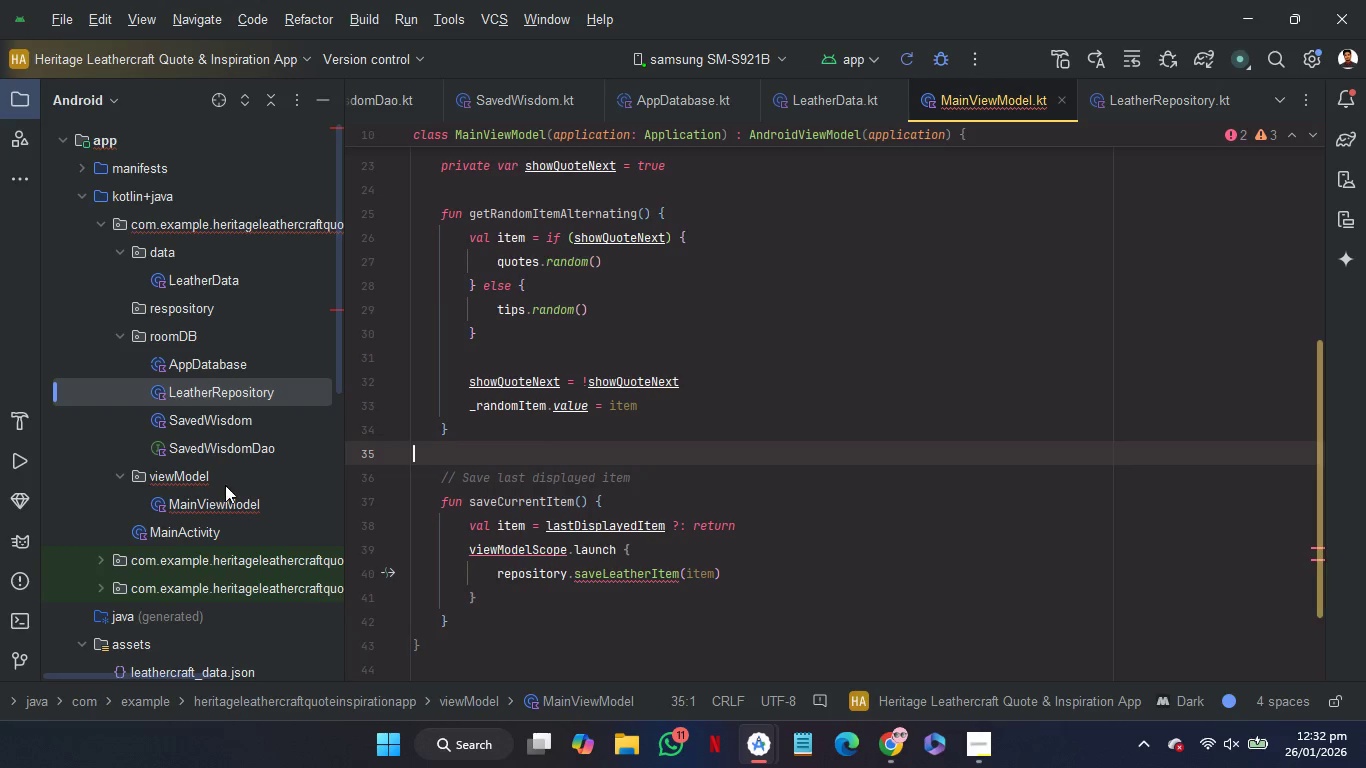 
scroll: coordinate [225, 485], scroll_direction: down, amount: 44.0
 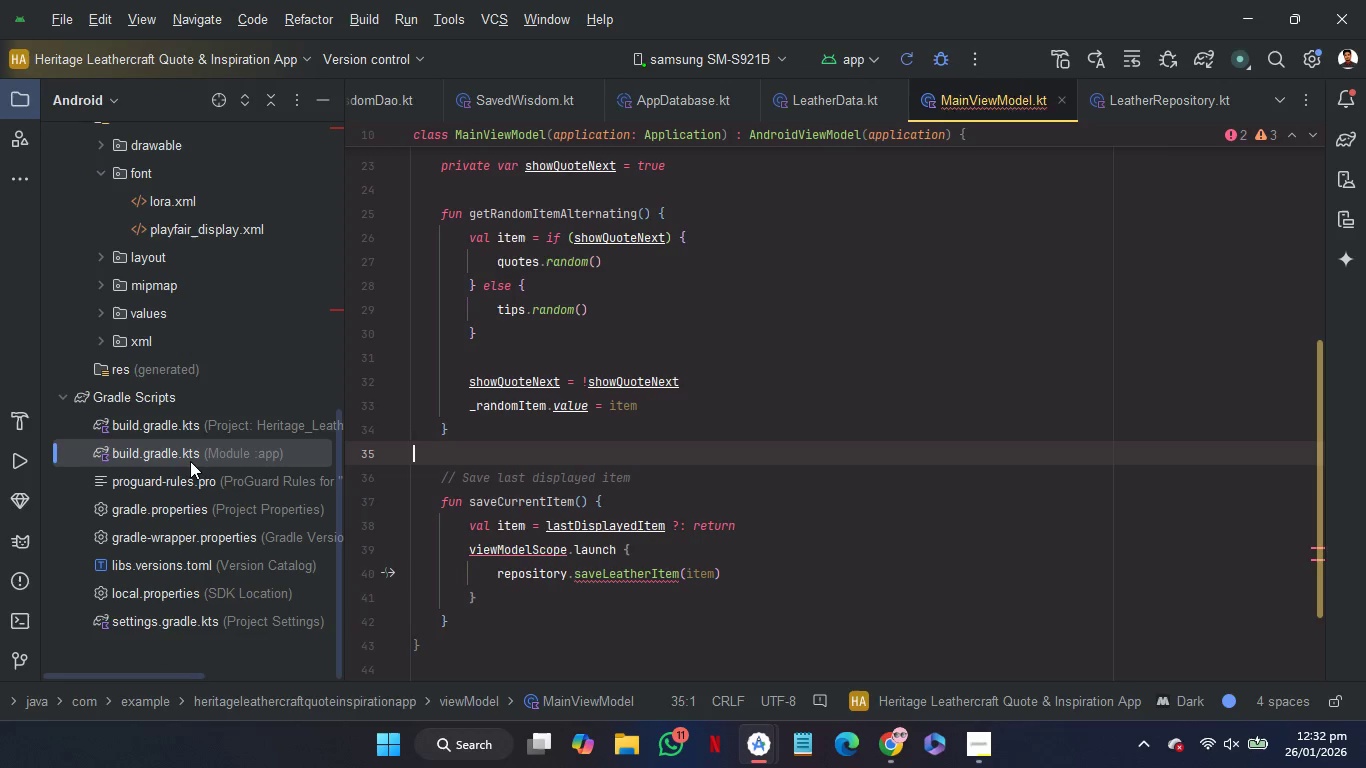 
double_click([190, 461])
 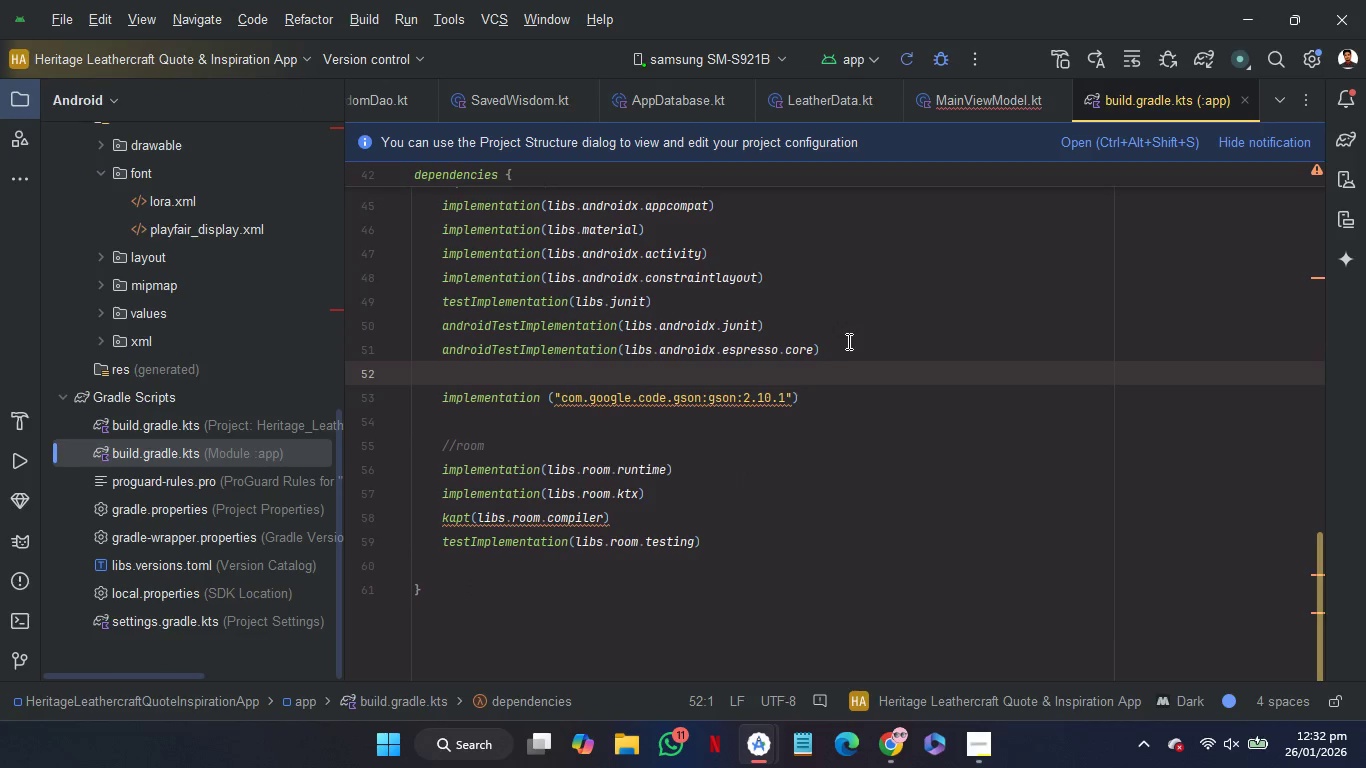 
left_click([847, 349])
 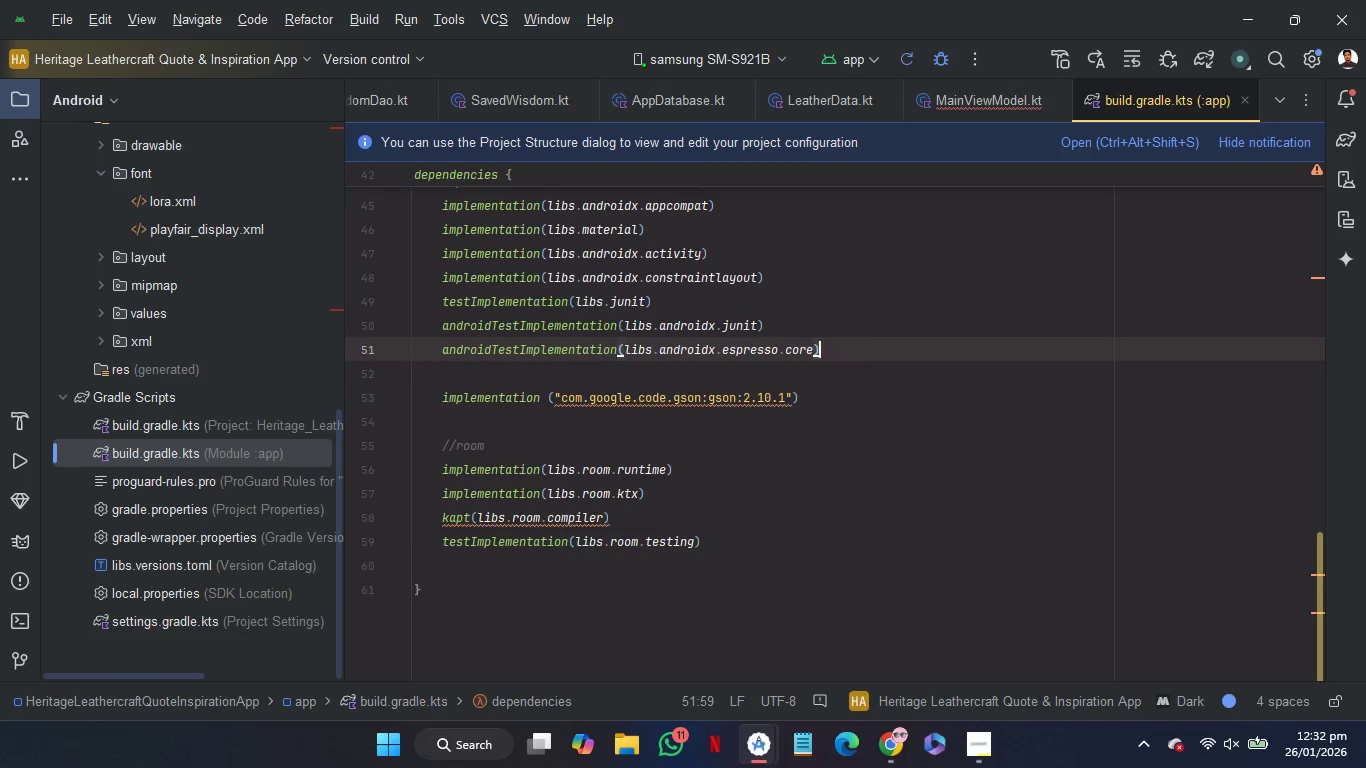 
key(Enter)
 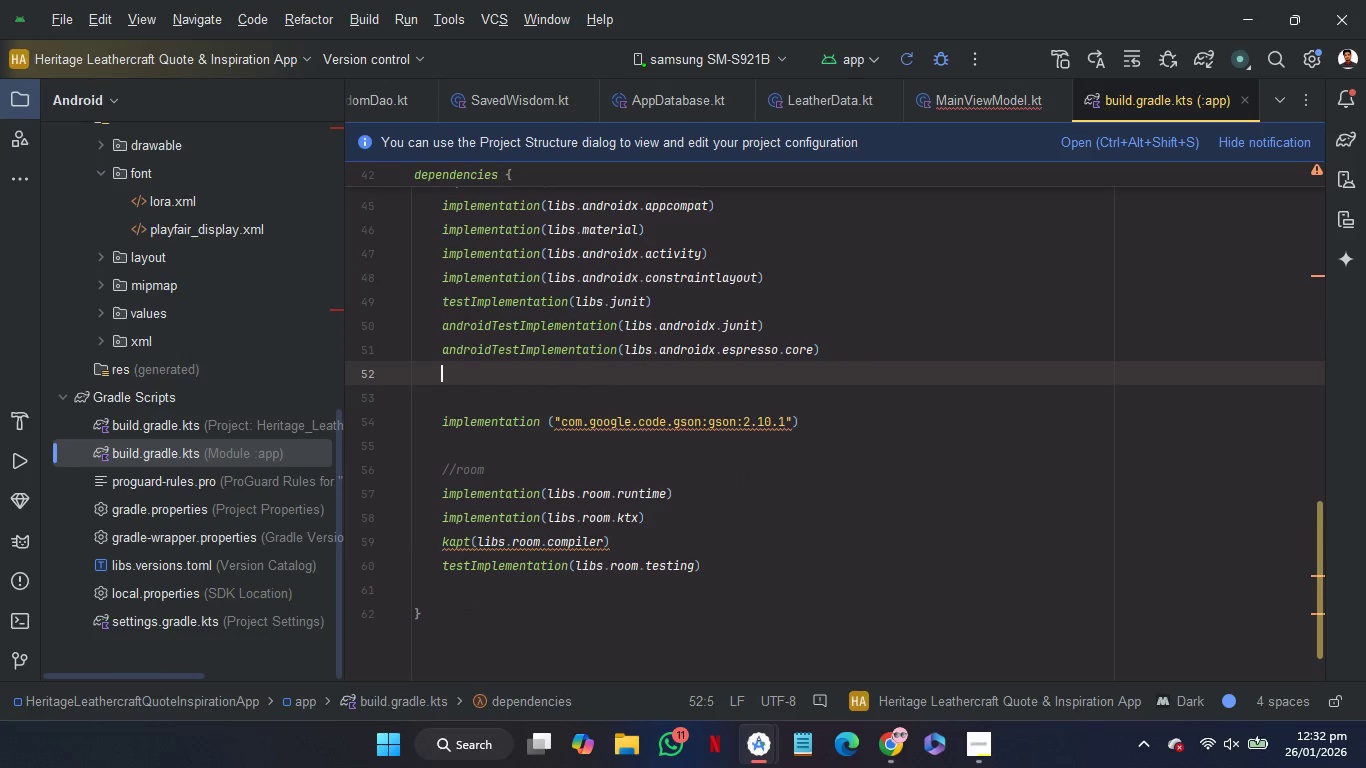 
key(Control+V)
 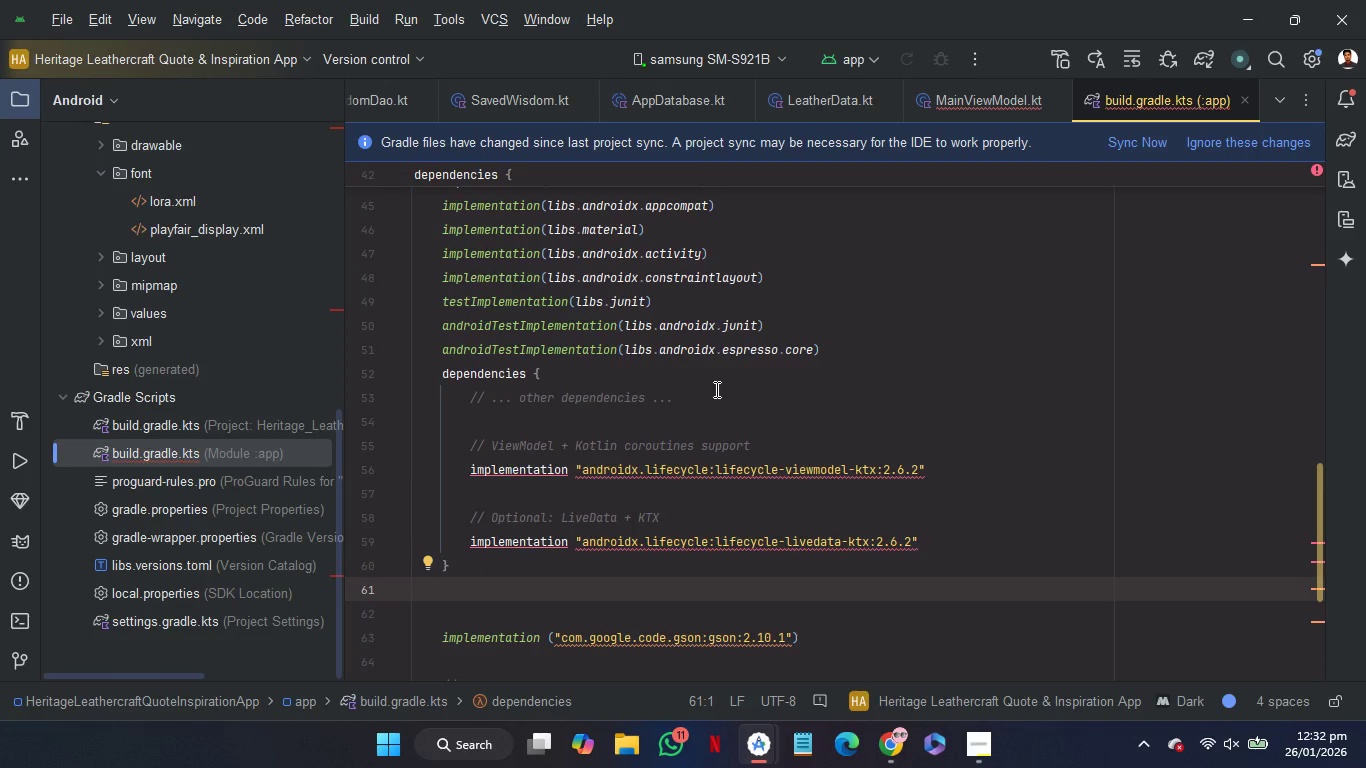 
left_click_drag(start_coordinate=[705, 422], to_coordinate=[877, 355])
 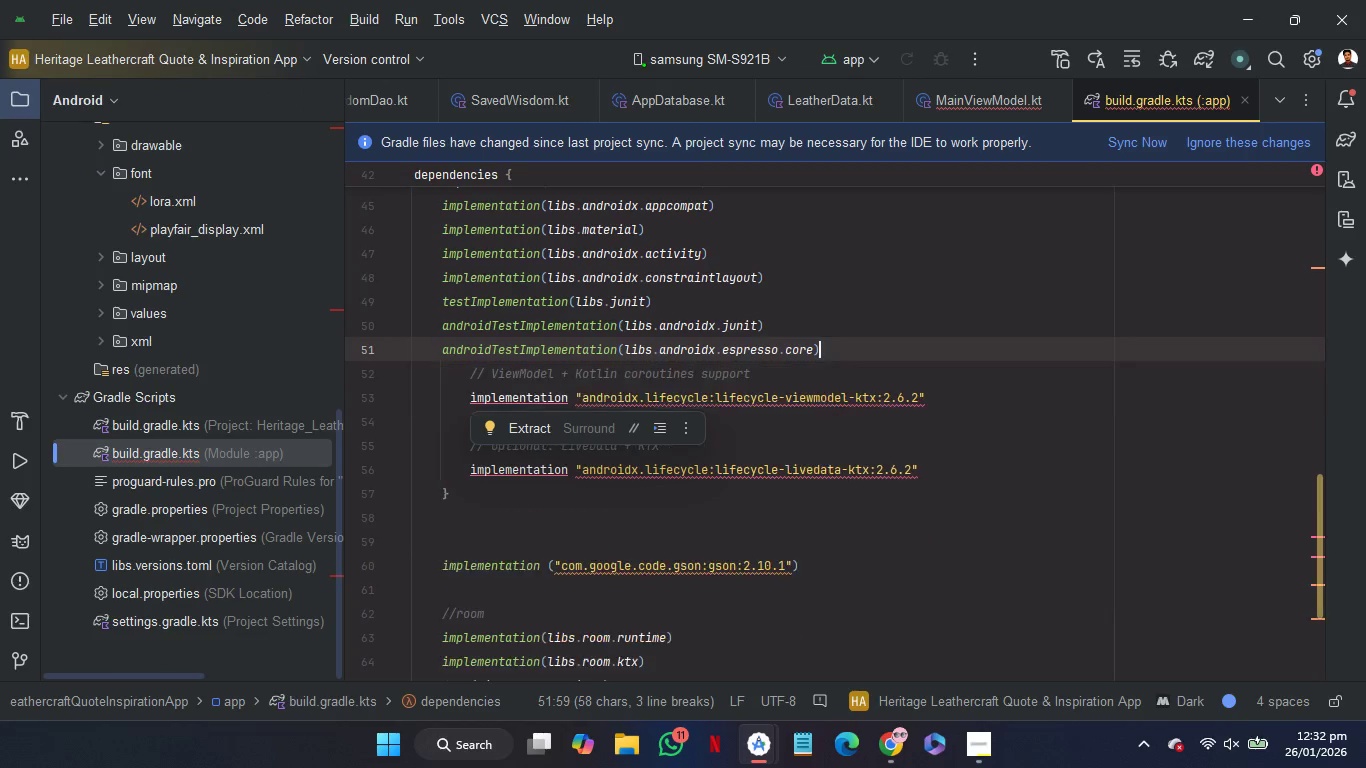 
key(Backspace)
 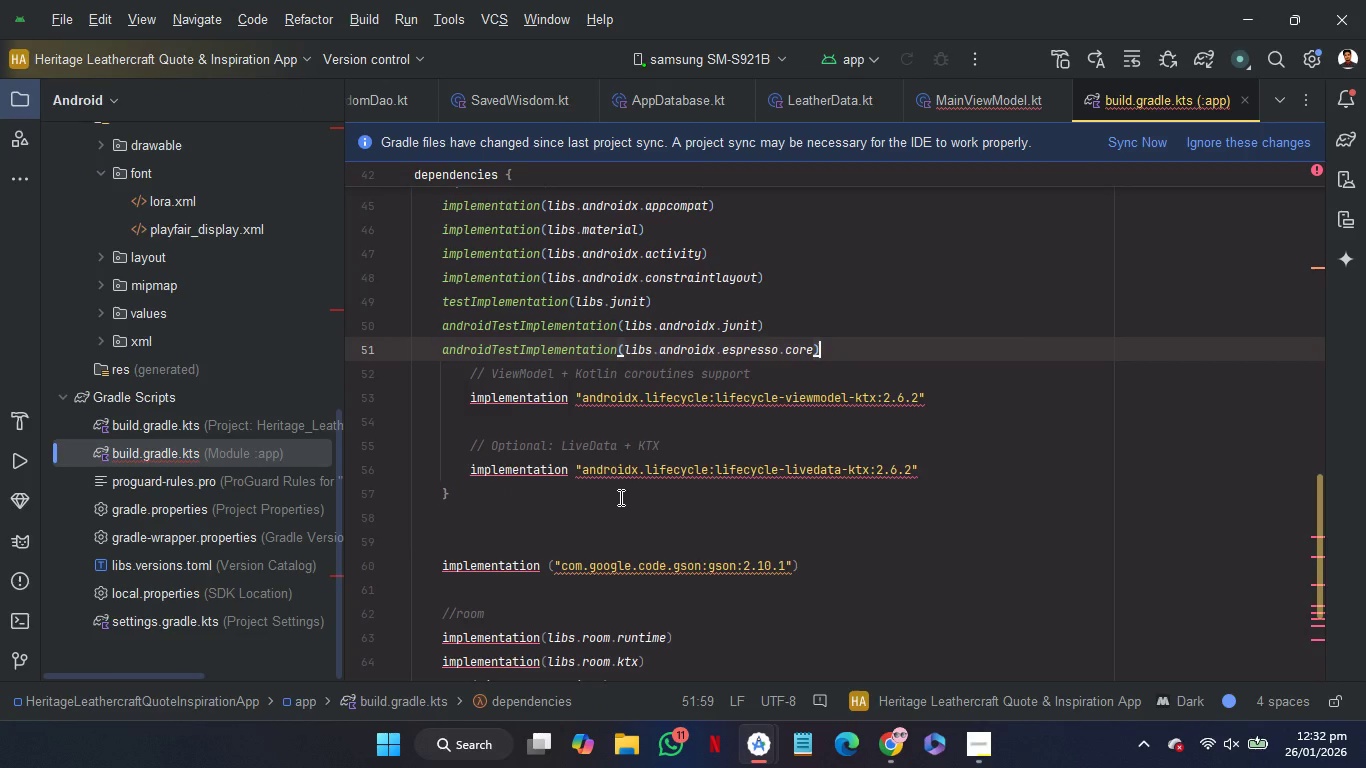 
left_click([593, 487])
 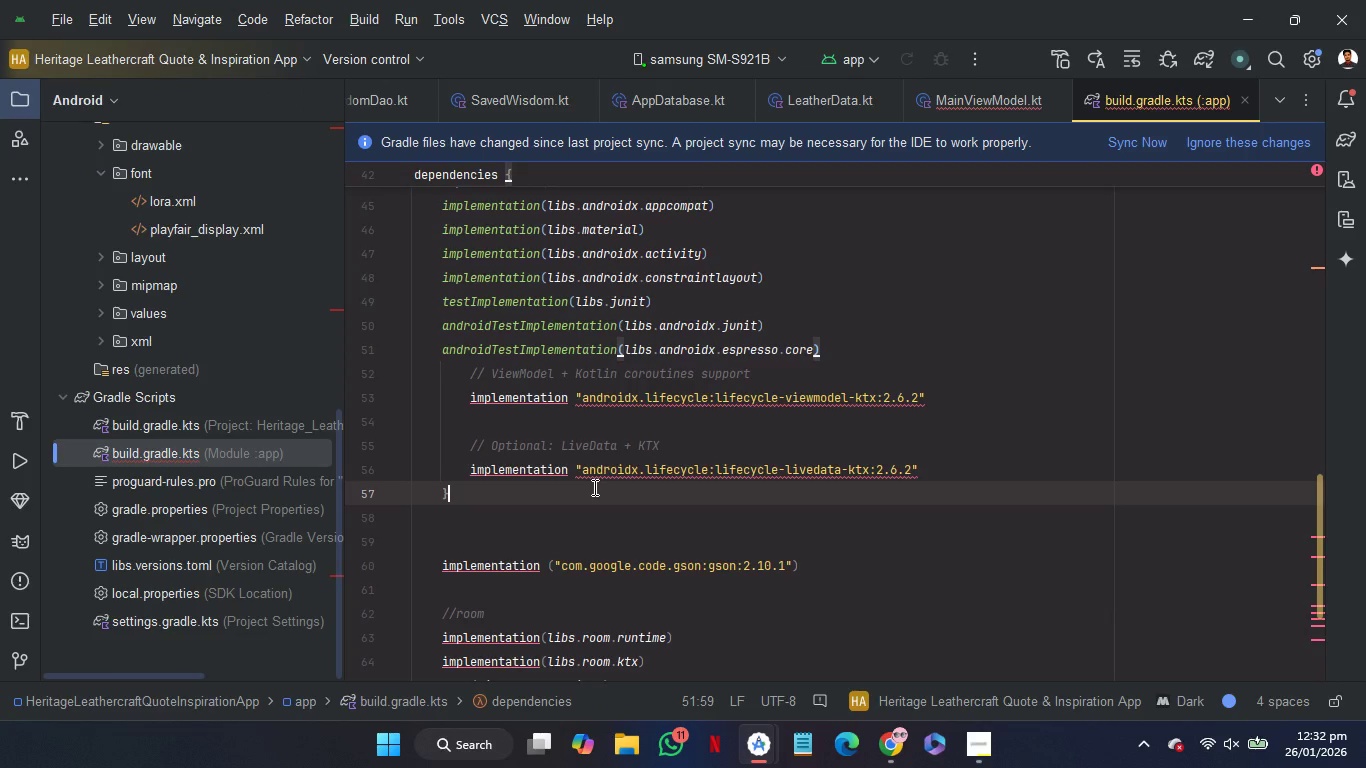 
key(Backspace)
 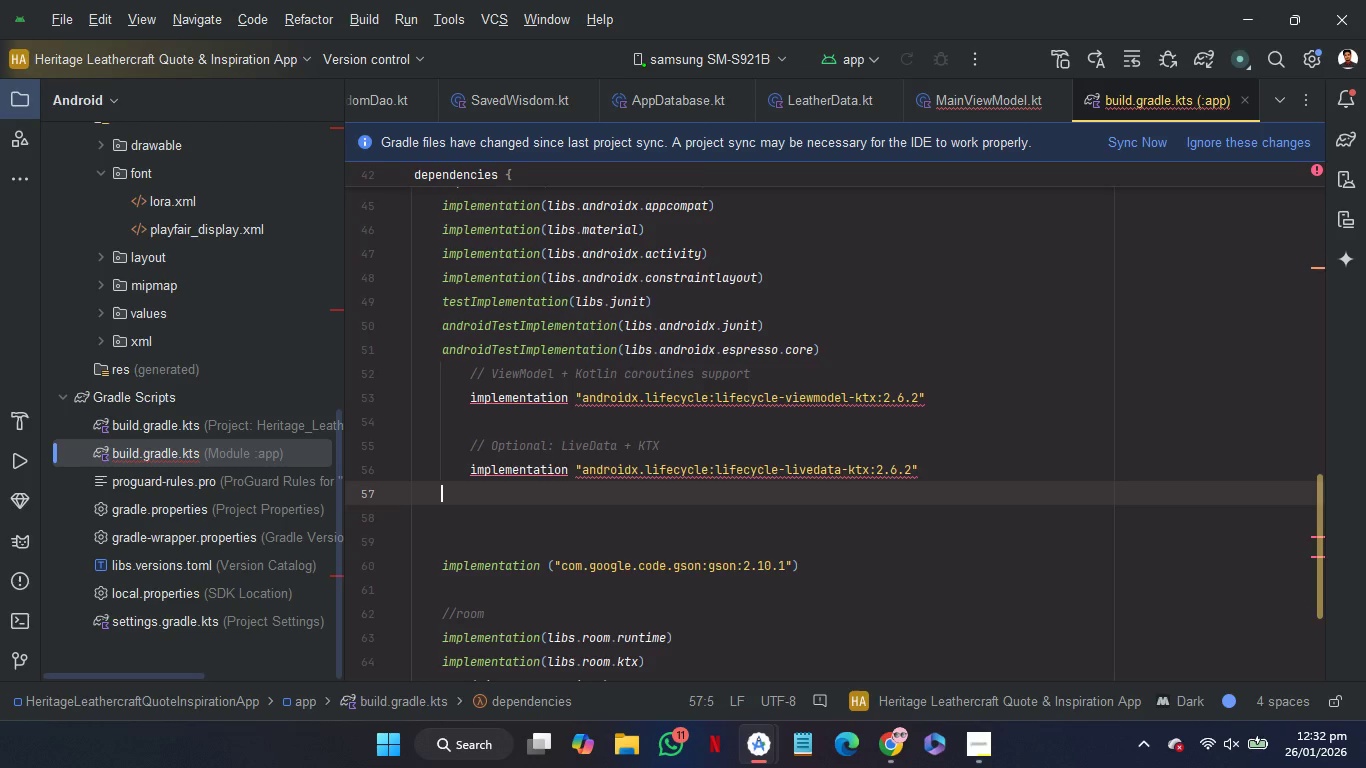 
key(Backspace)
 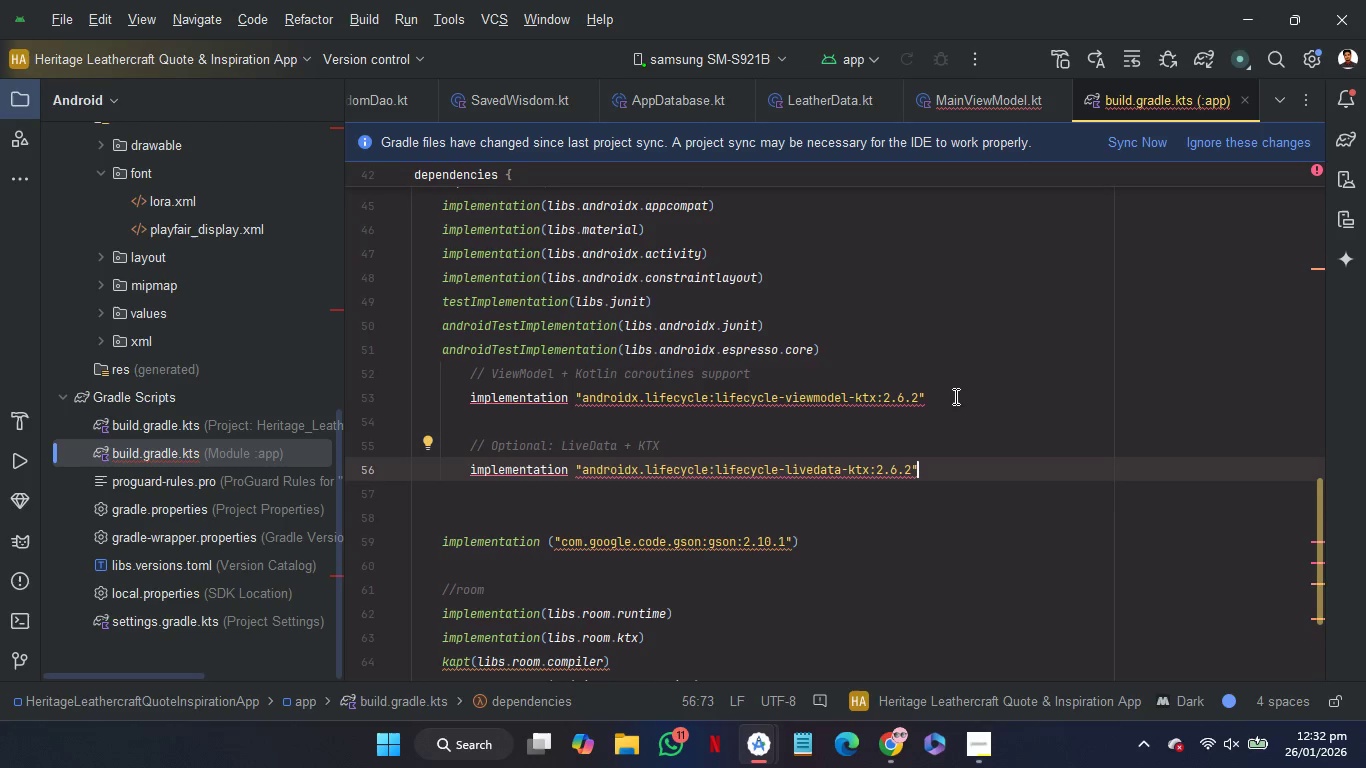 
left_click_drag(start_coordinate=[954, 393], to_coordinate=[578, 398])
 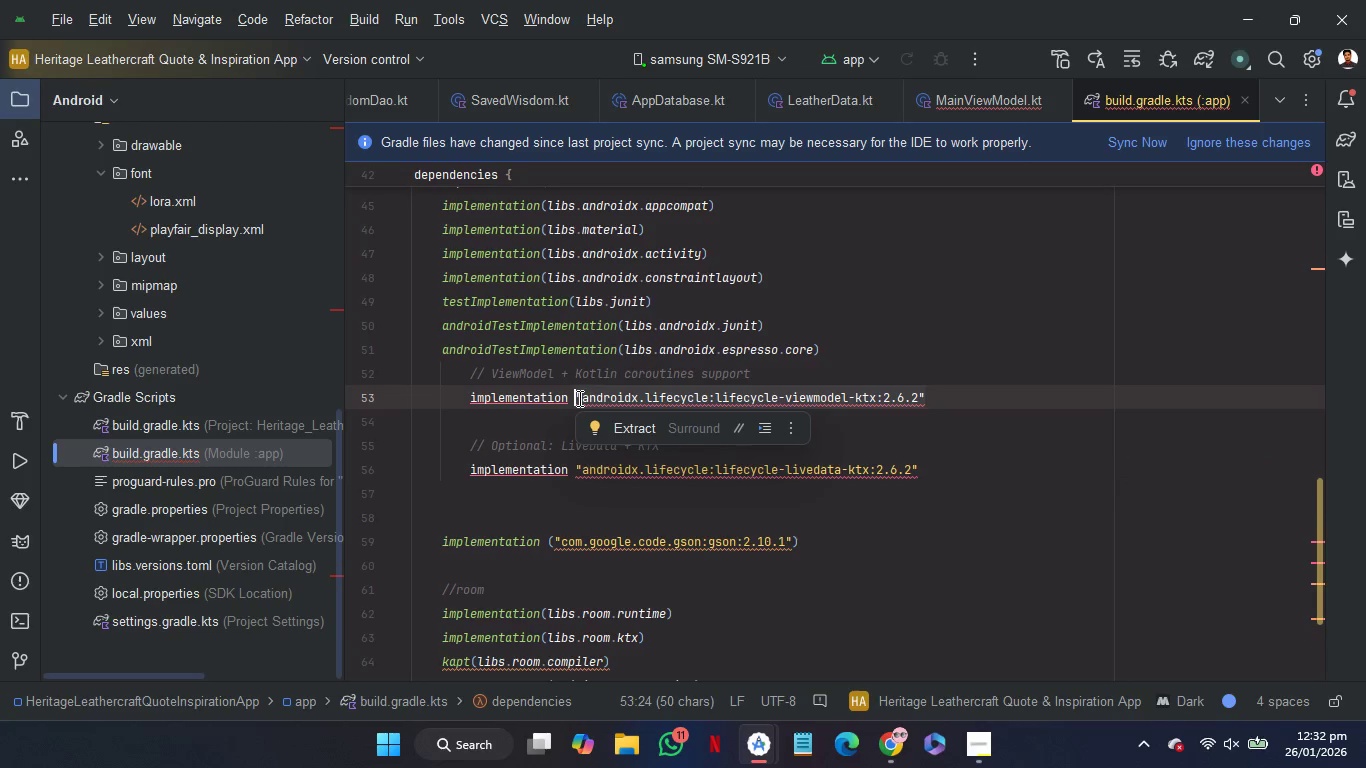 
key(Shift+9)
 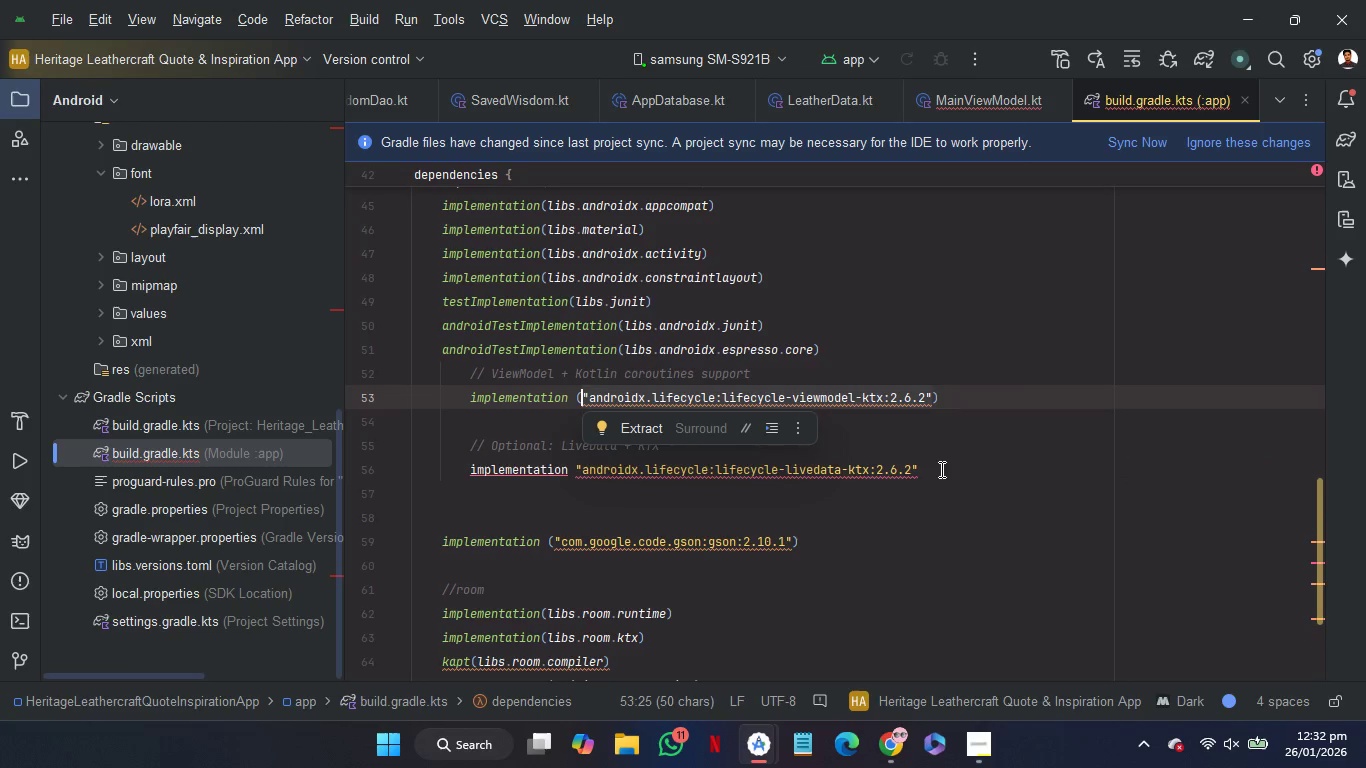 
left_click_drag(start_coordinate=[938, 471], to_coordinate=[576, 469])
 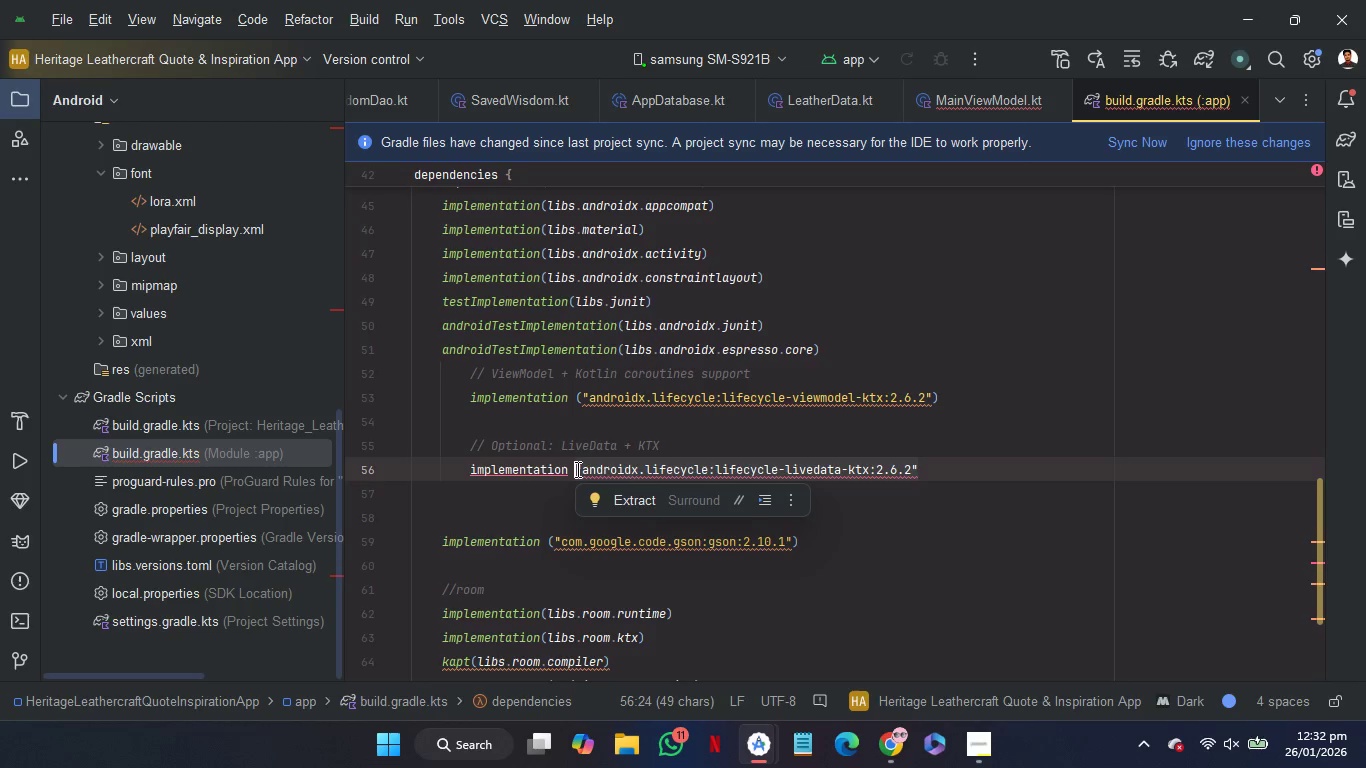 
key(Shift+9)
 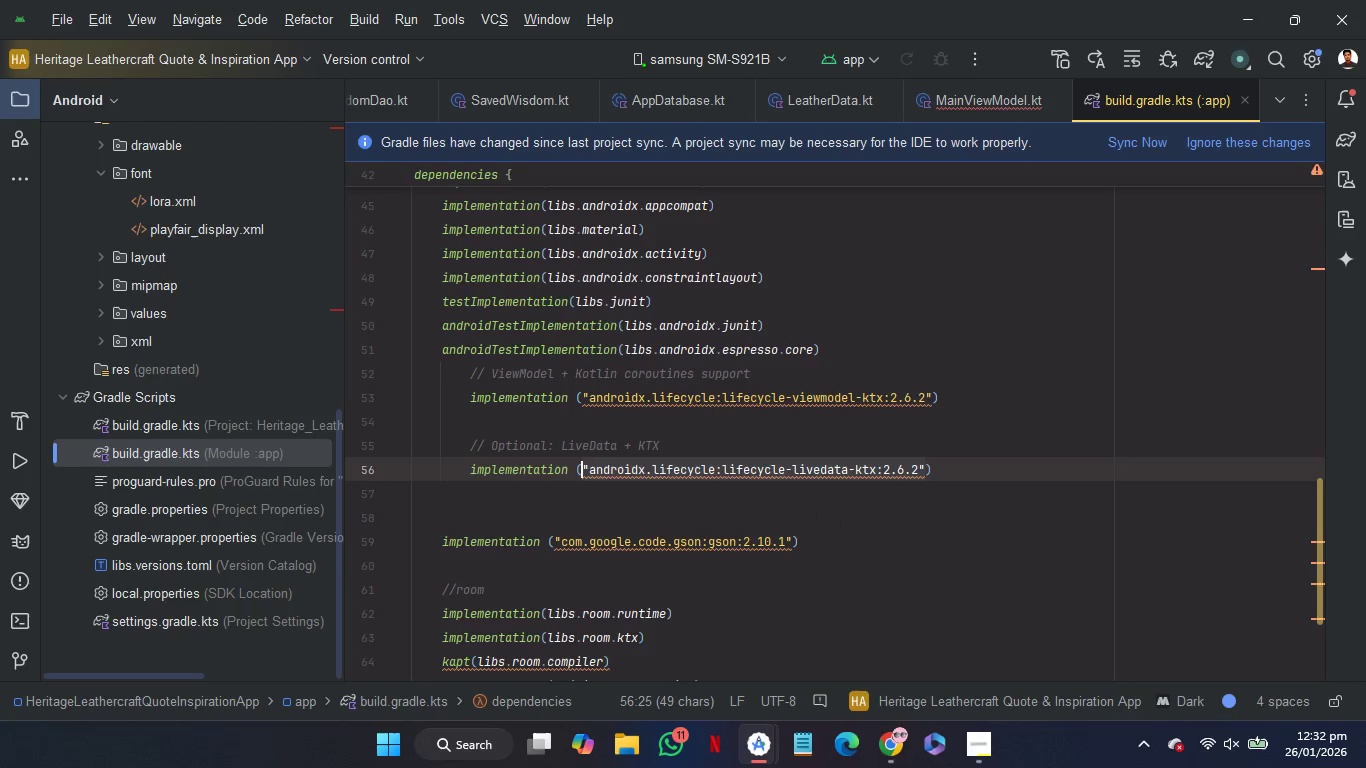 
key(ArrowLeft)
 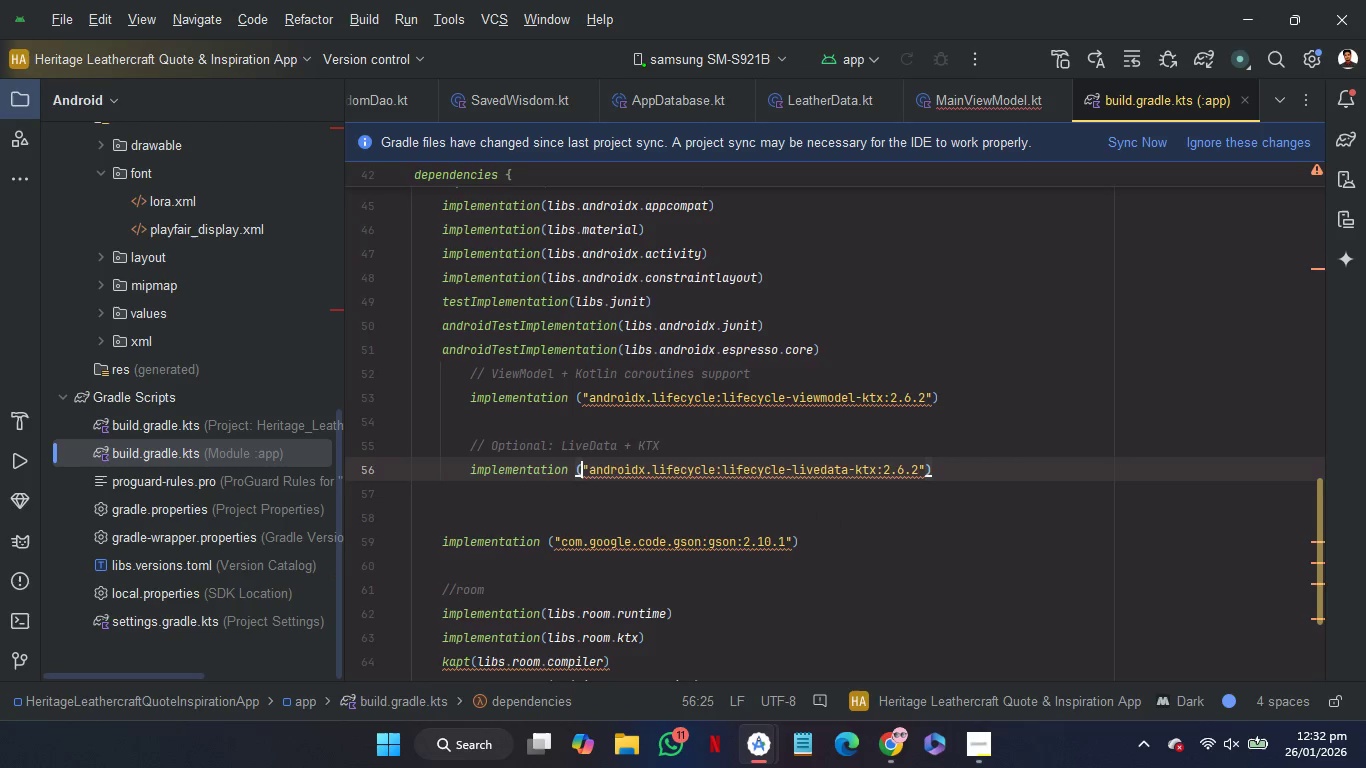 
key(ArrowUp)
 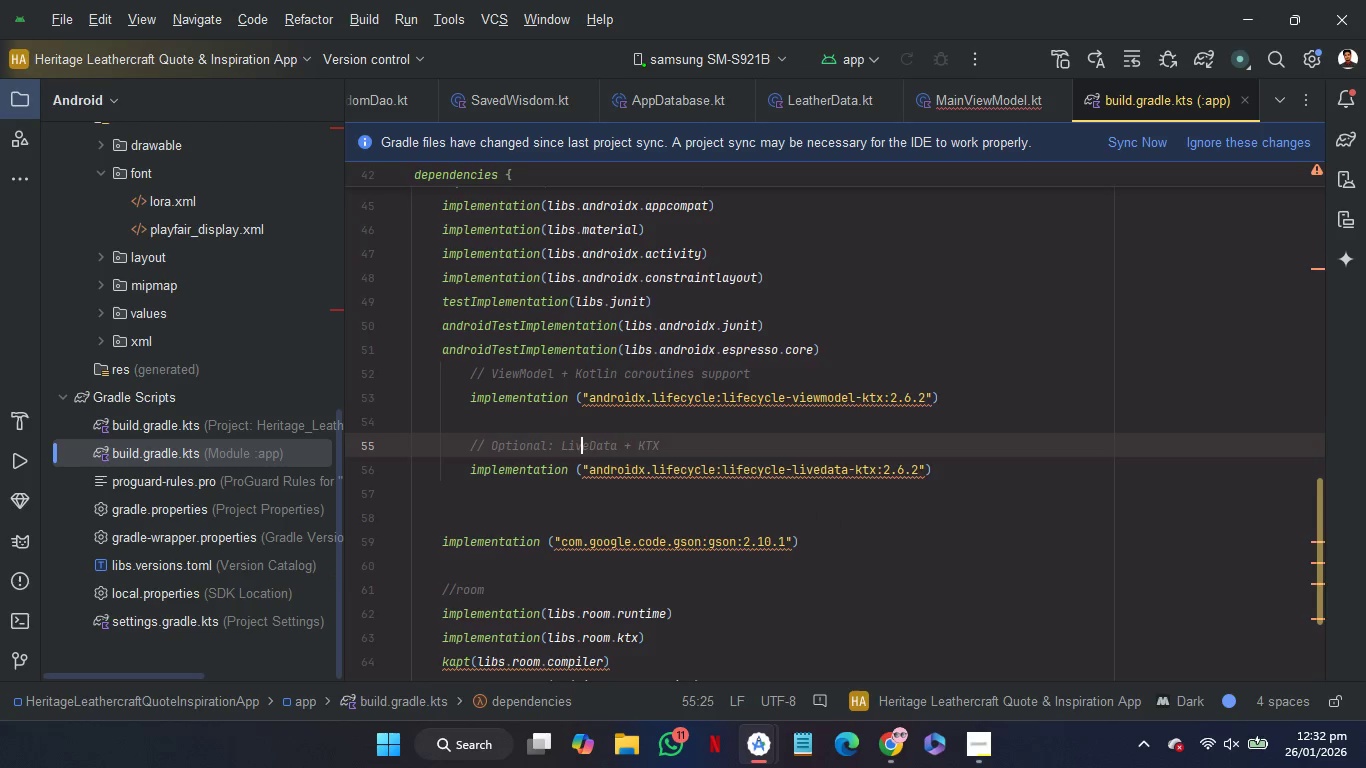 
key(ArrowUp)
 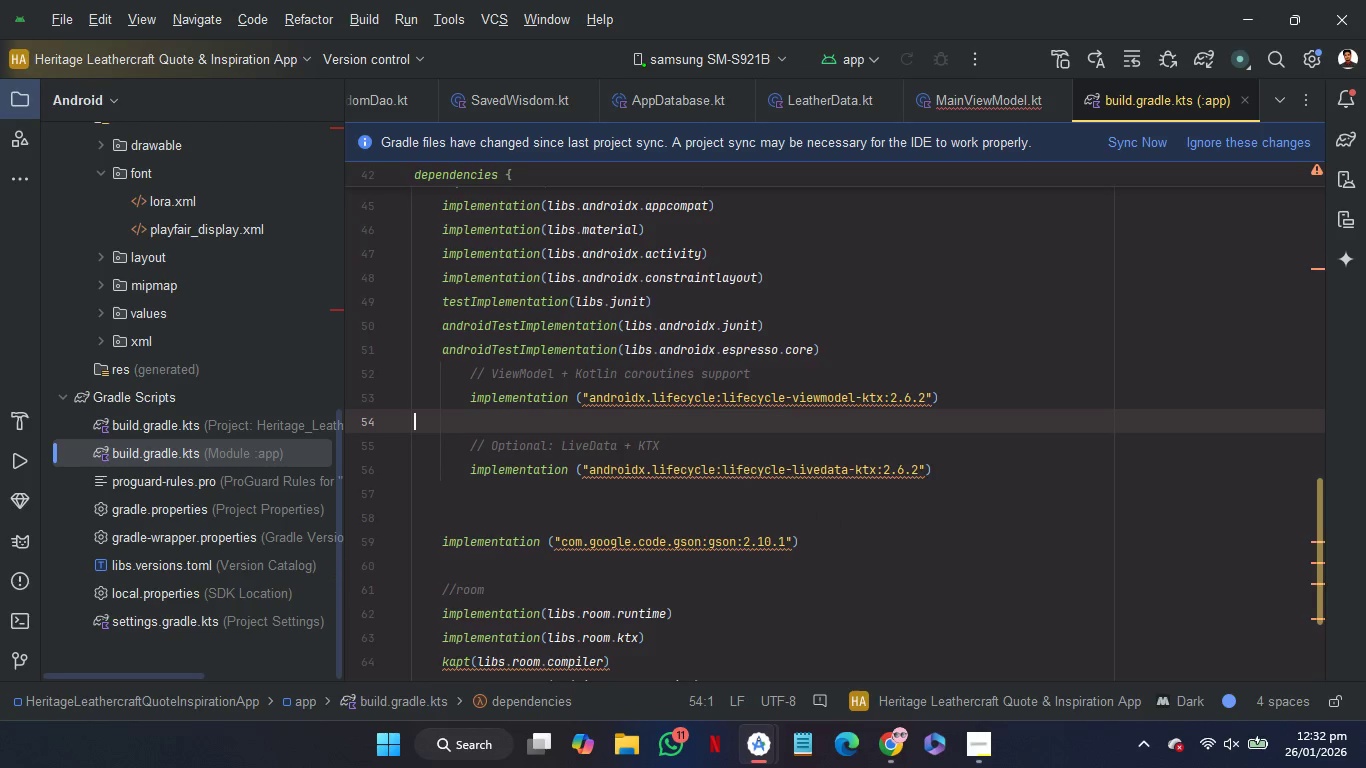 
key(ArrowUp)
 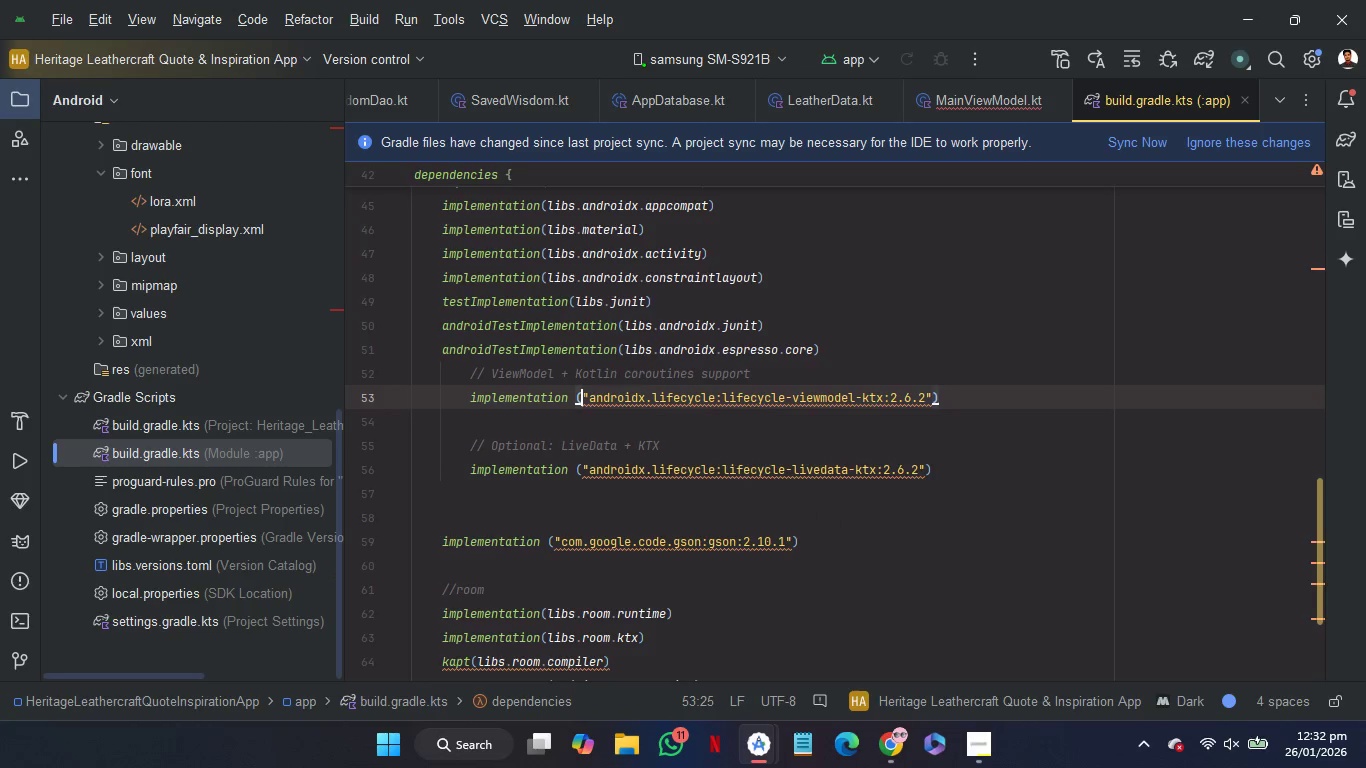 
key(ArrowUp)
 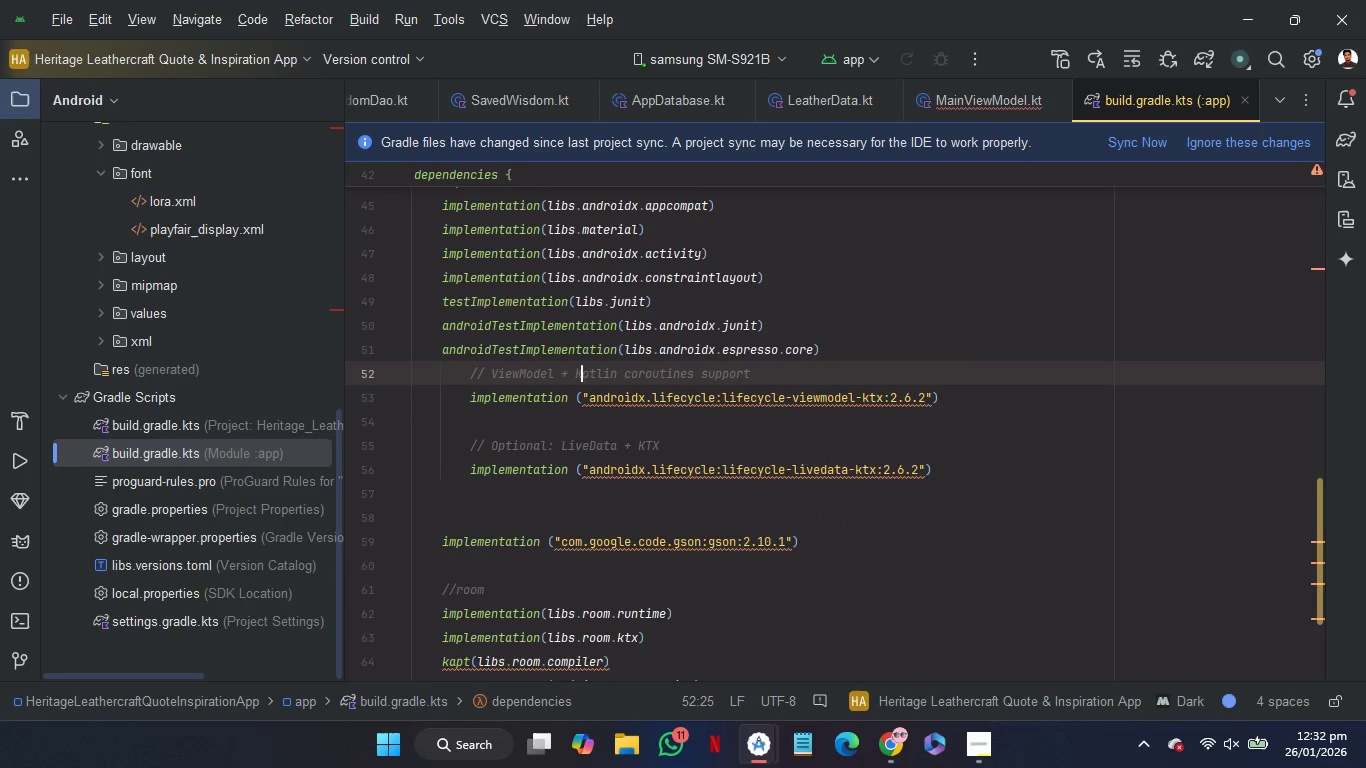 
hold_key(key=ArrowLeft, duration=0.89)
 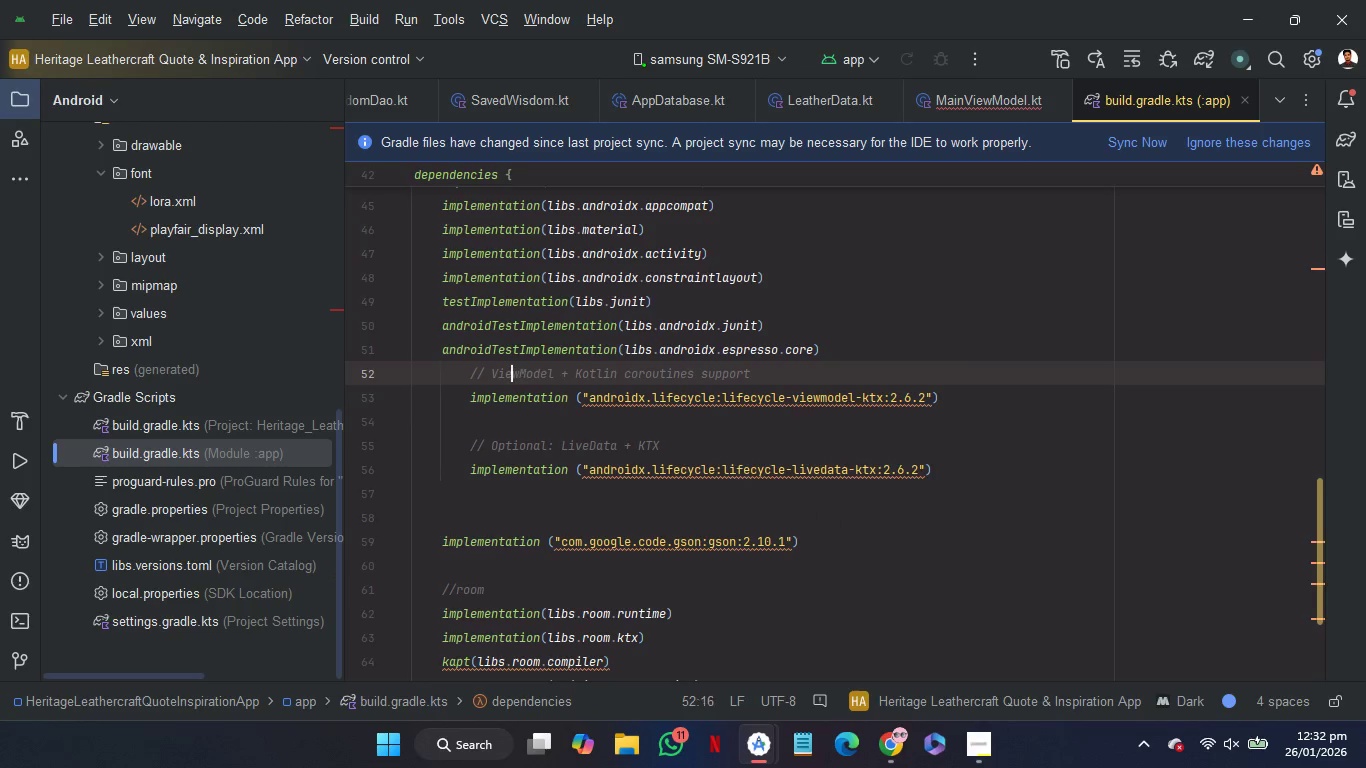 
key(ArrowLeft)
 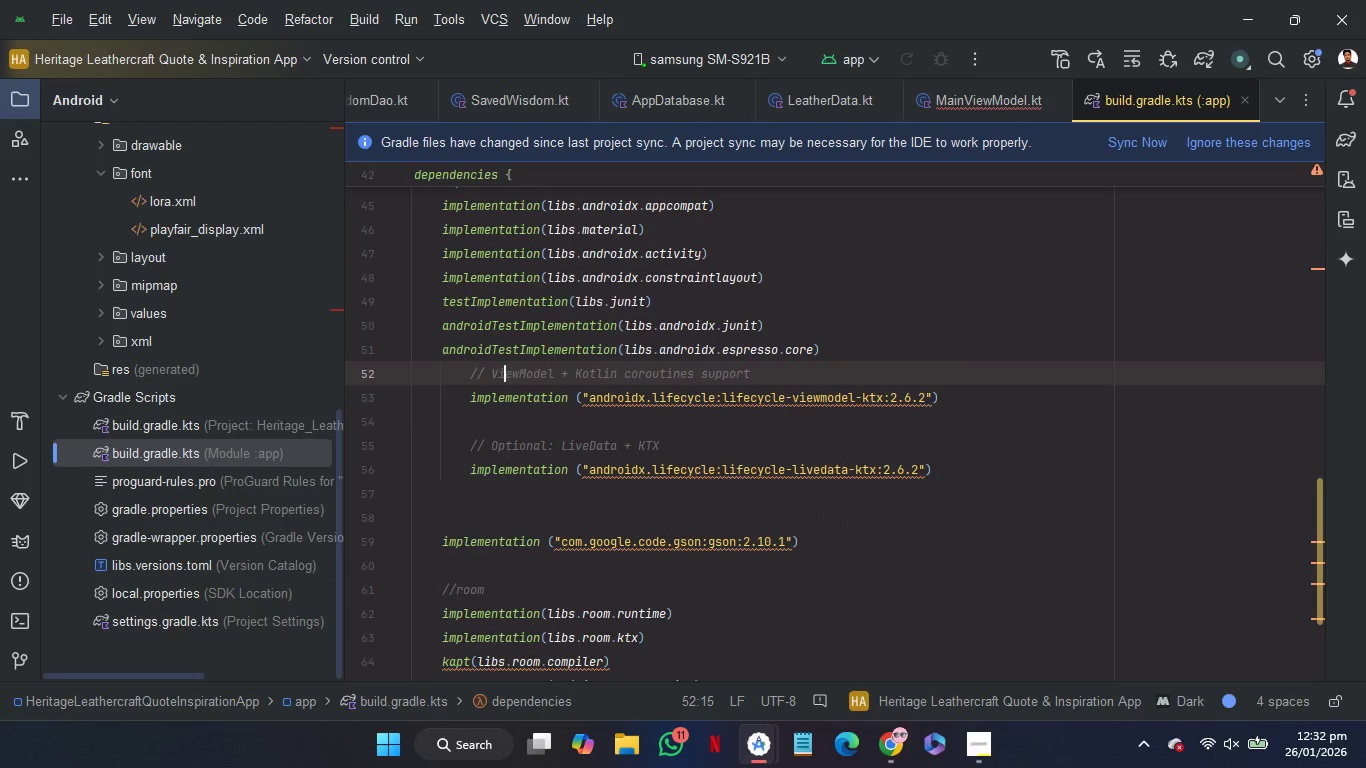 
key(ArrowLeft)
 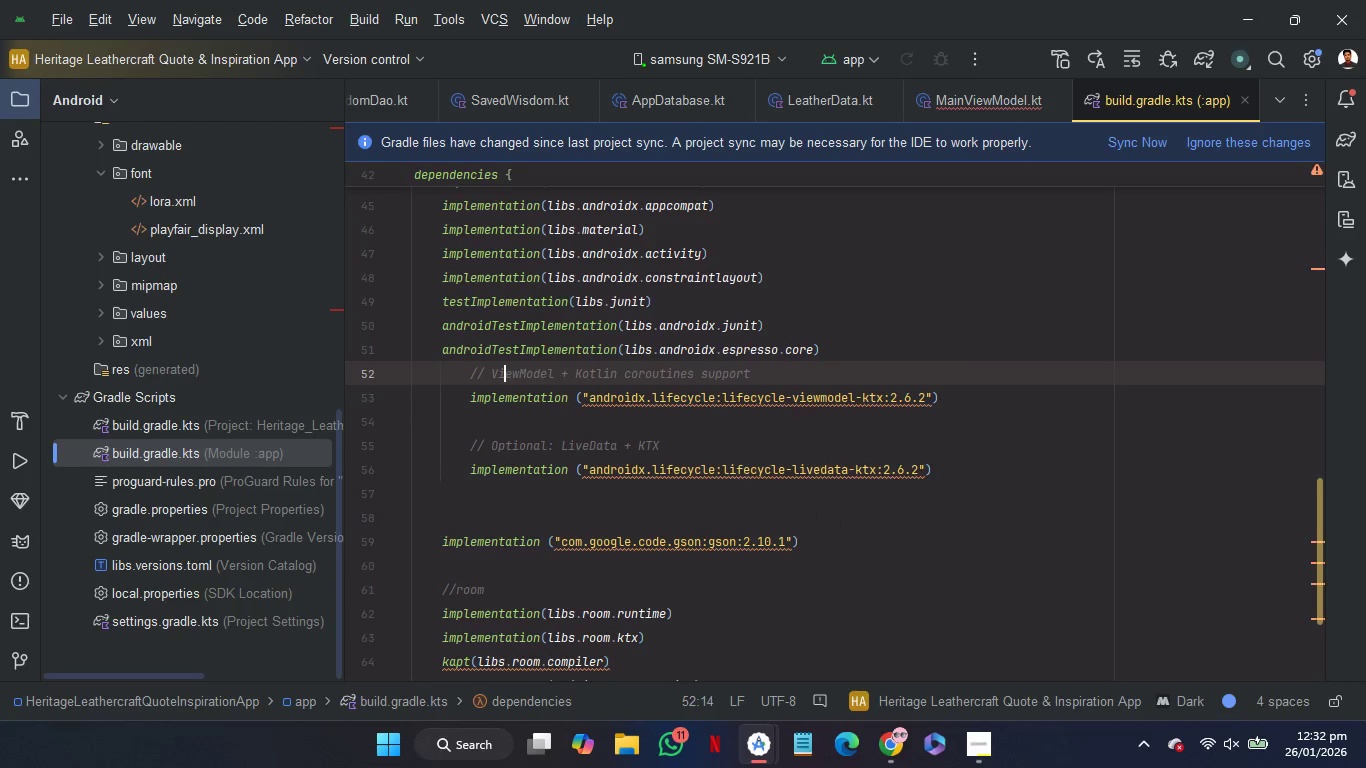 
key(ArrowLeft)
 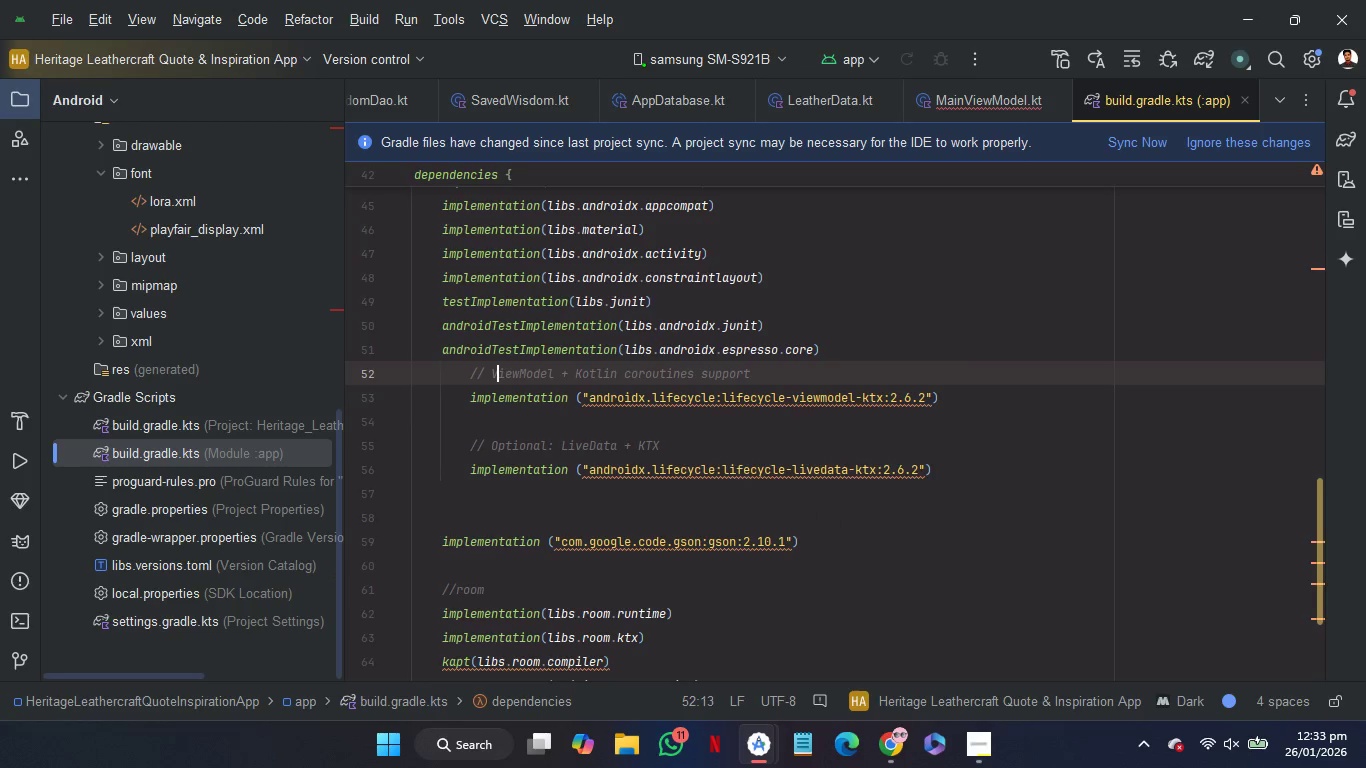 
key(ArrowLeft)
 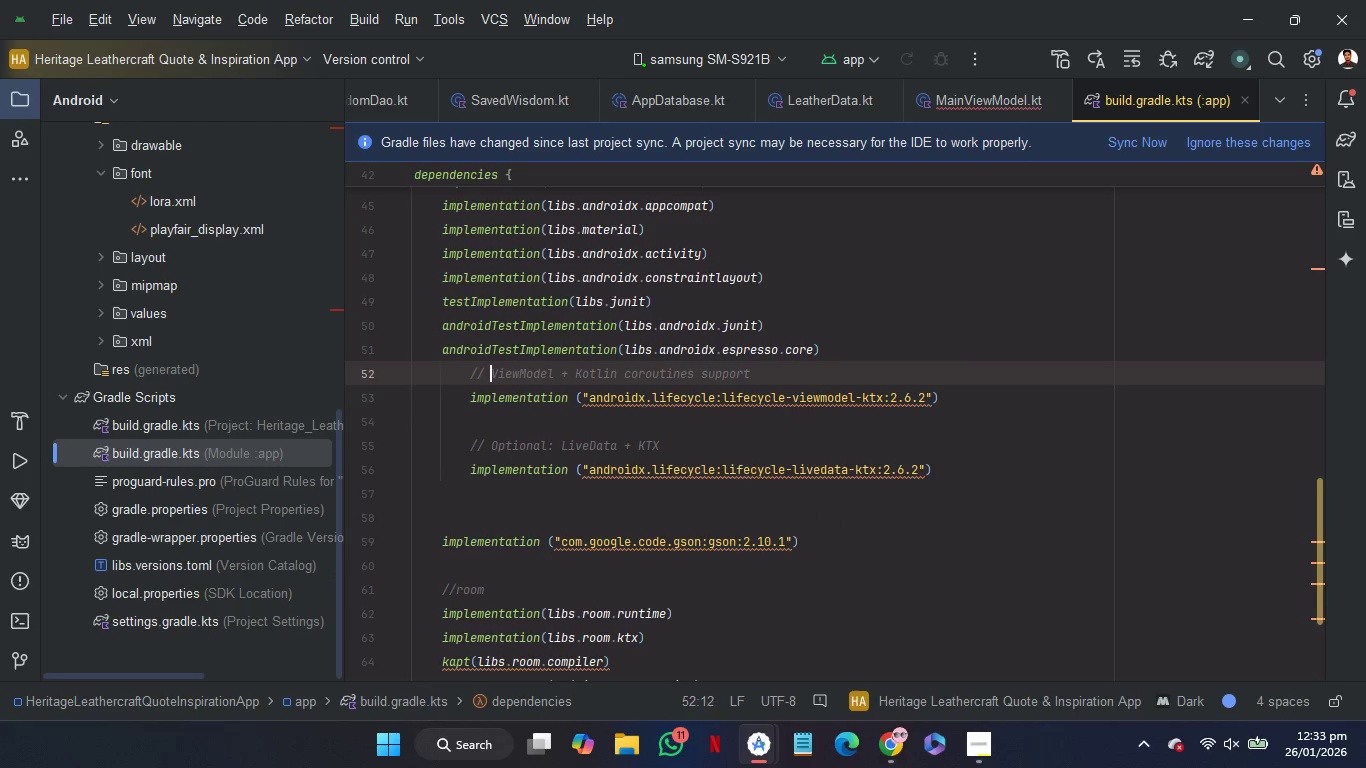 
key(ArrowLeft)
 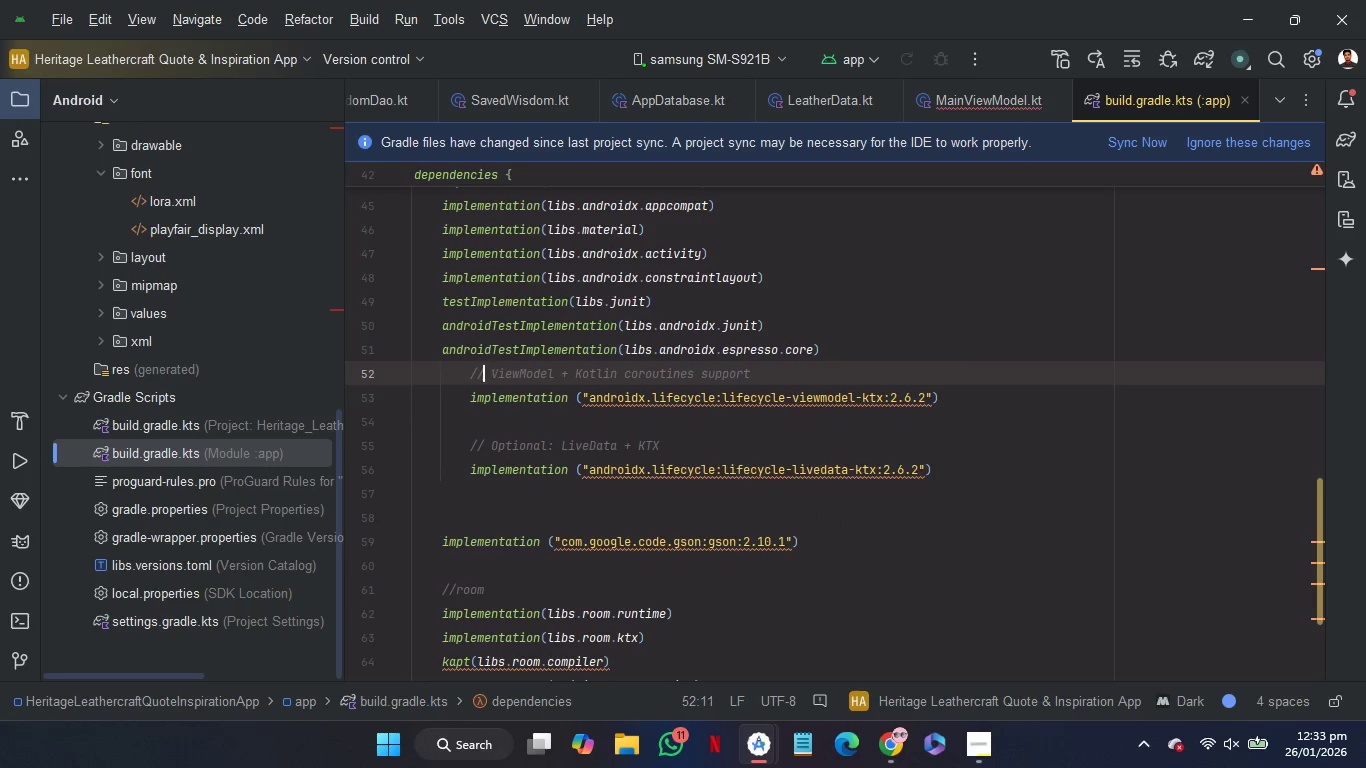 
key(ArrowLeft)
 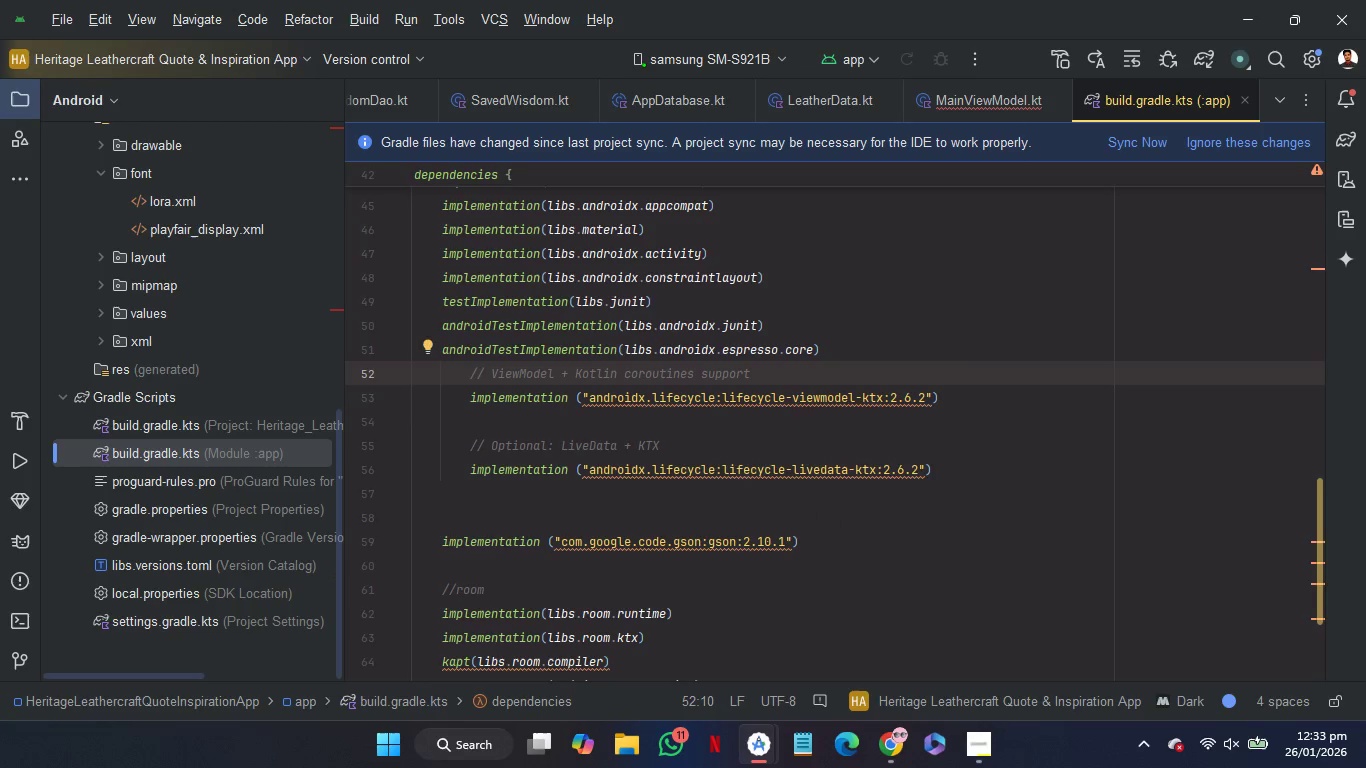 
key(ArrowLeft)
 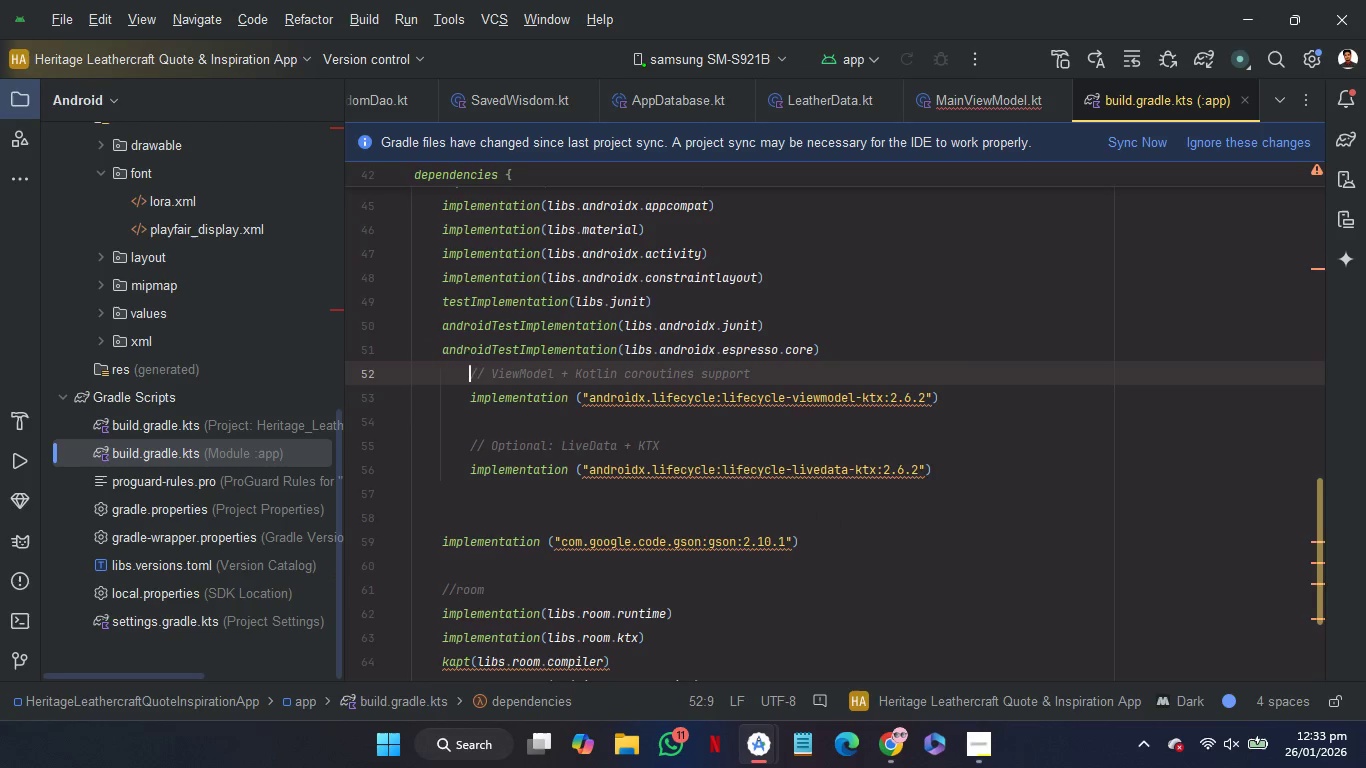 
key(Backspace)
 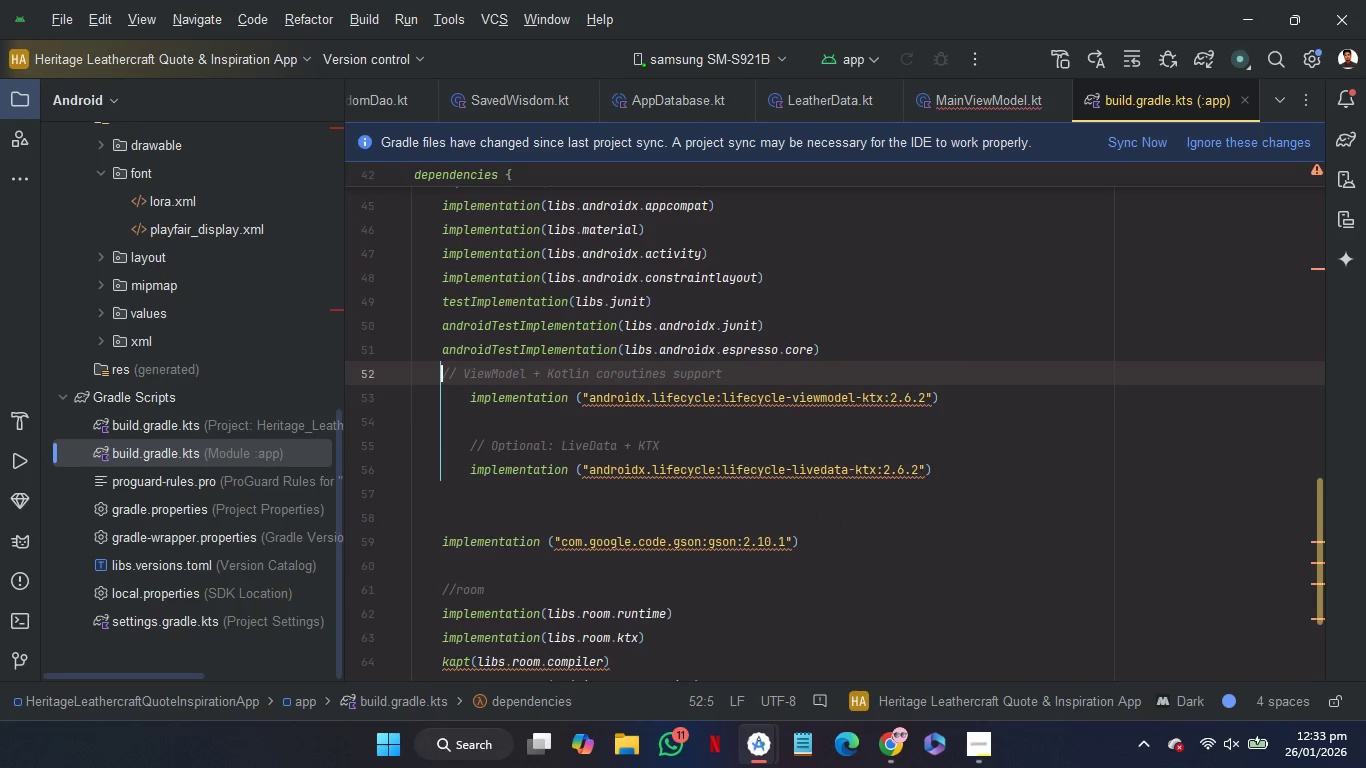 
key(ArrowDown)
 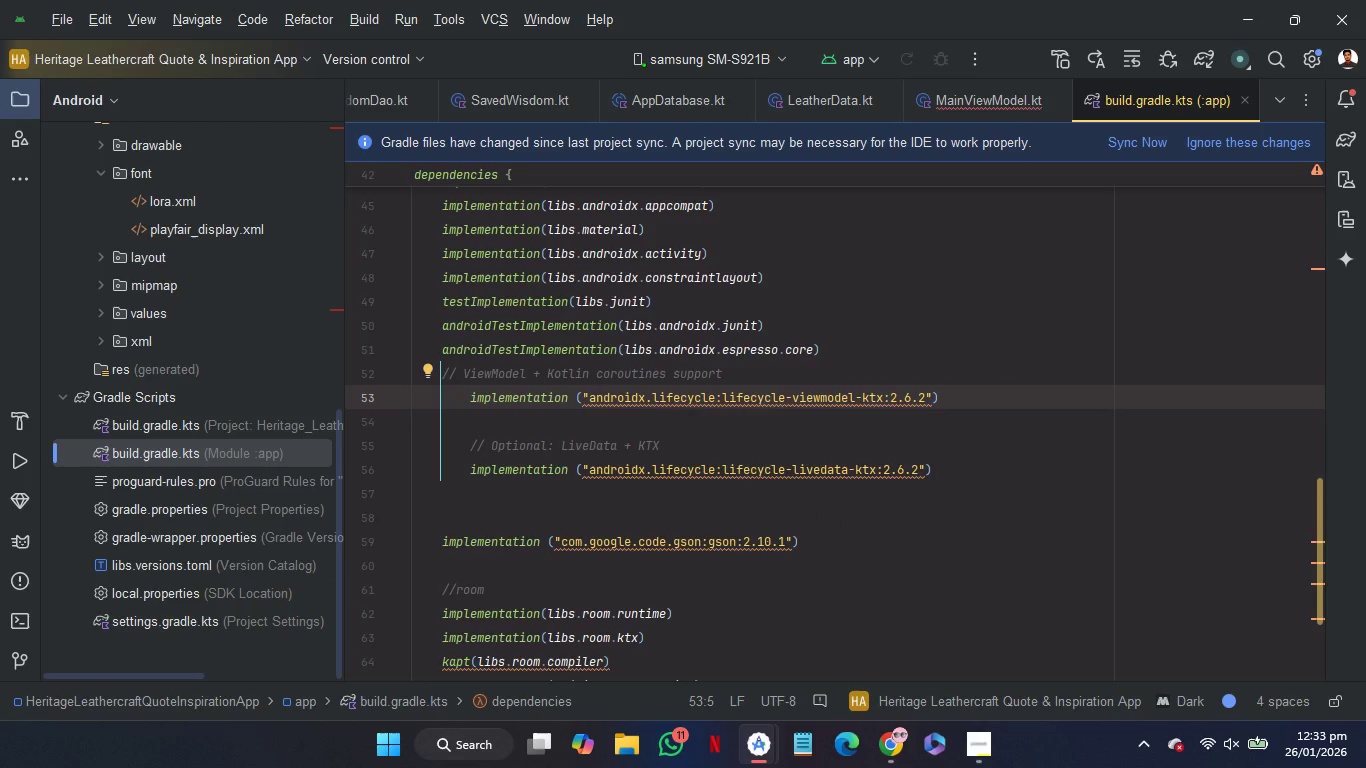 
key(Backspace)
 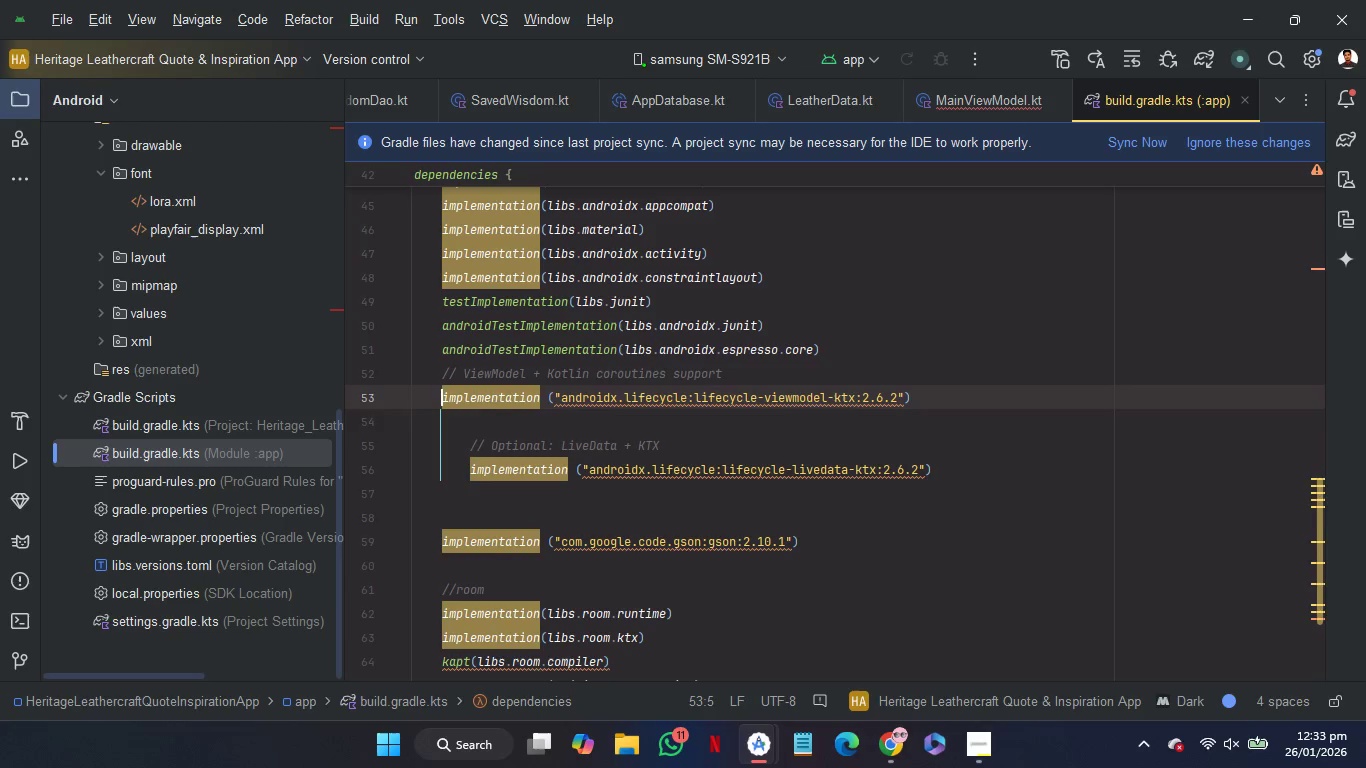 
key(ArrowDown)
 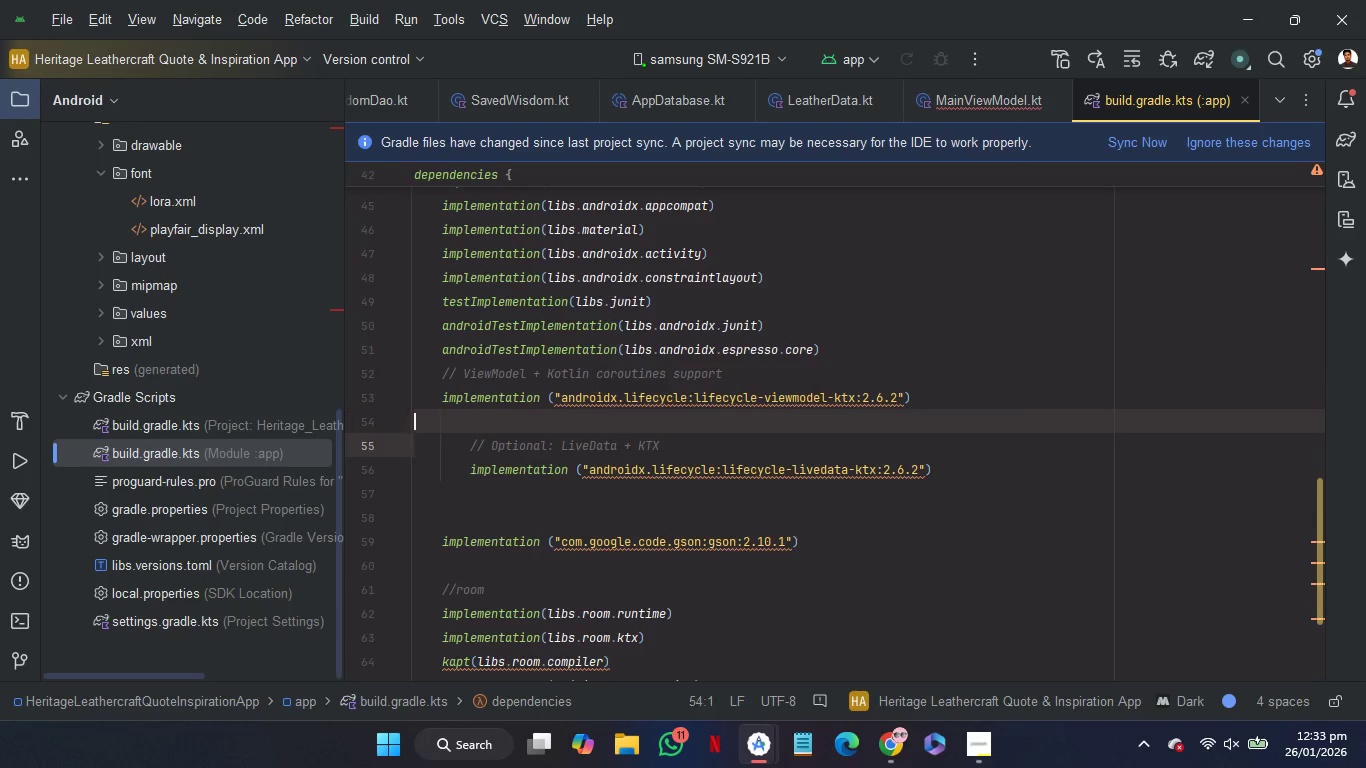 
key(ArrowDown)
 